 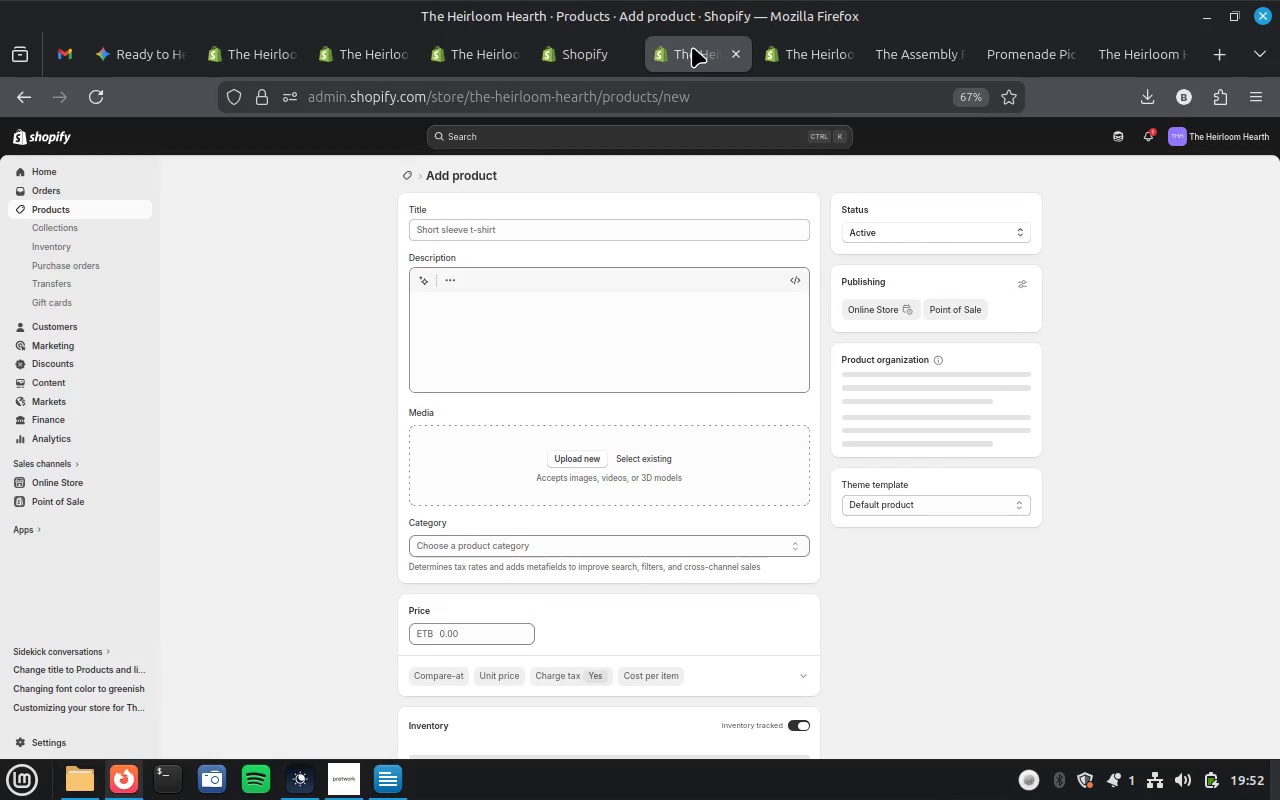 
left_click([143, 45])
 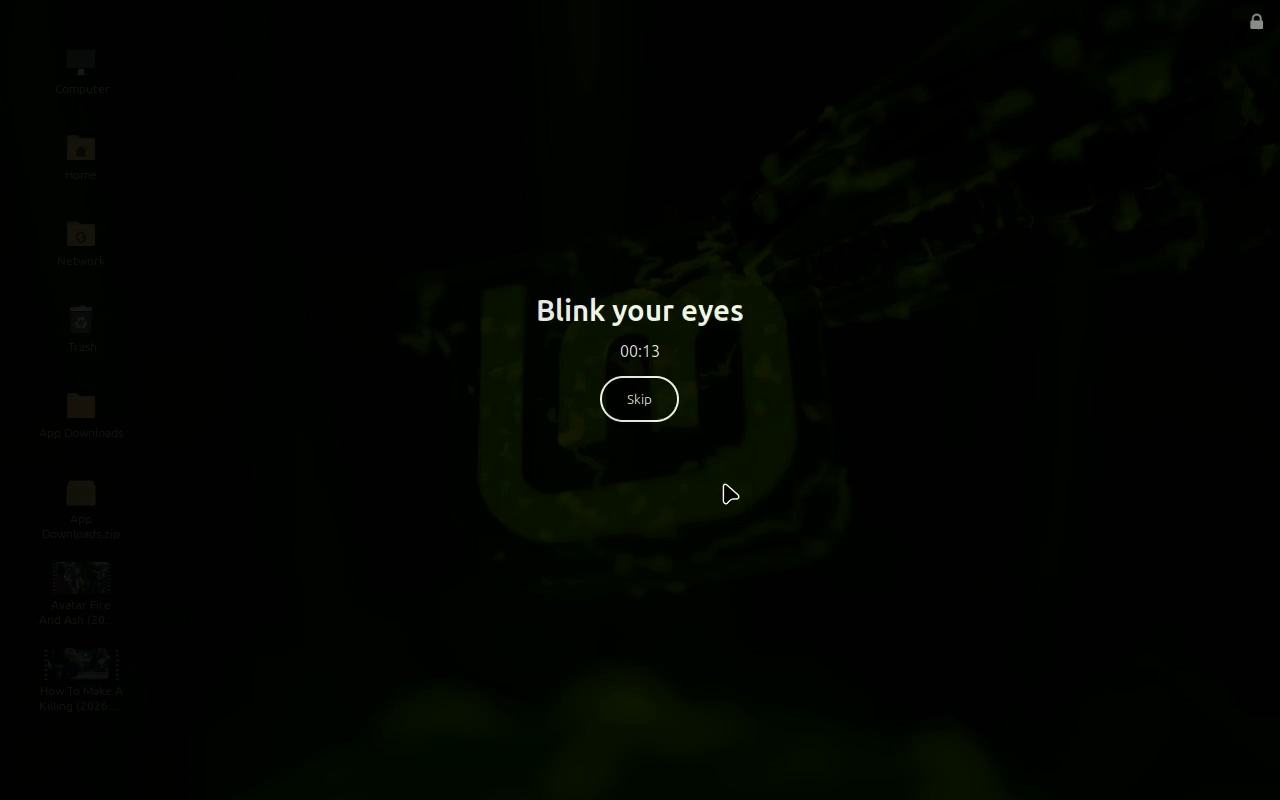 
left_click([649, 407])
 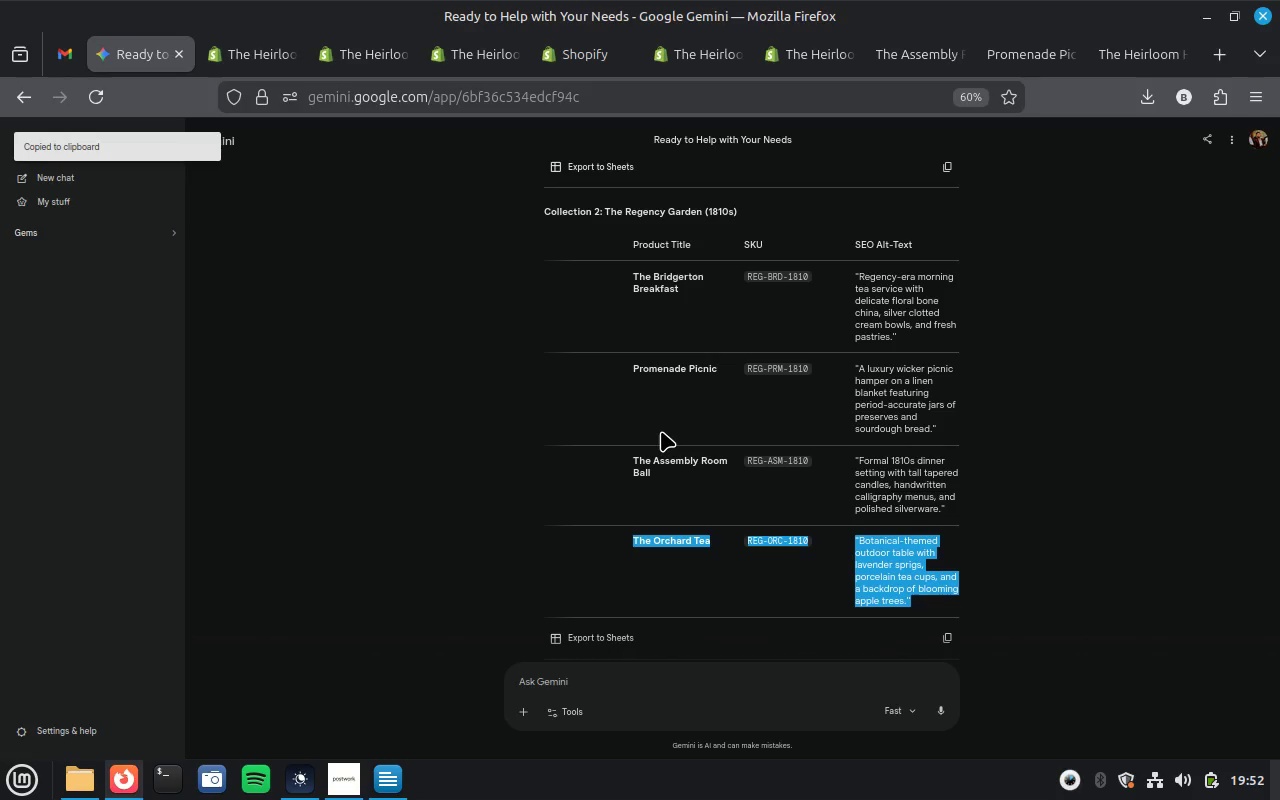 
scroll: coordinate [661, 431], scroll_direction: down, amount: 4.0
 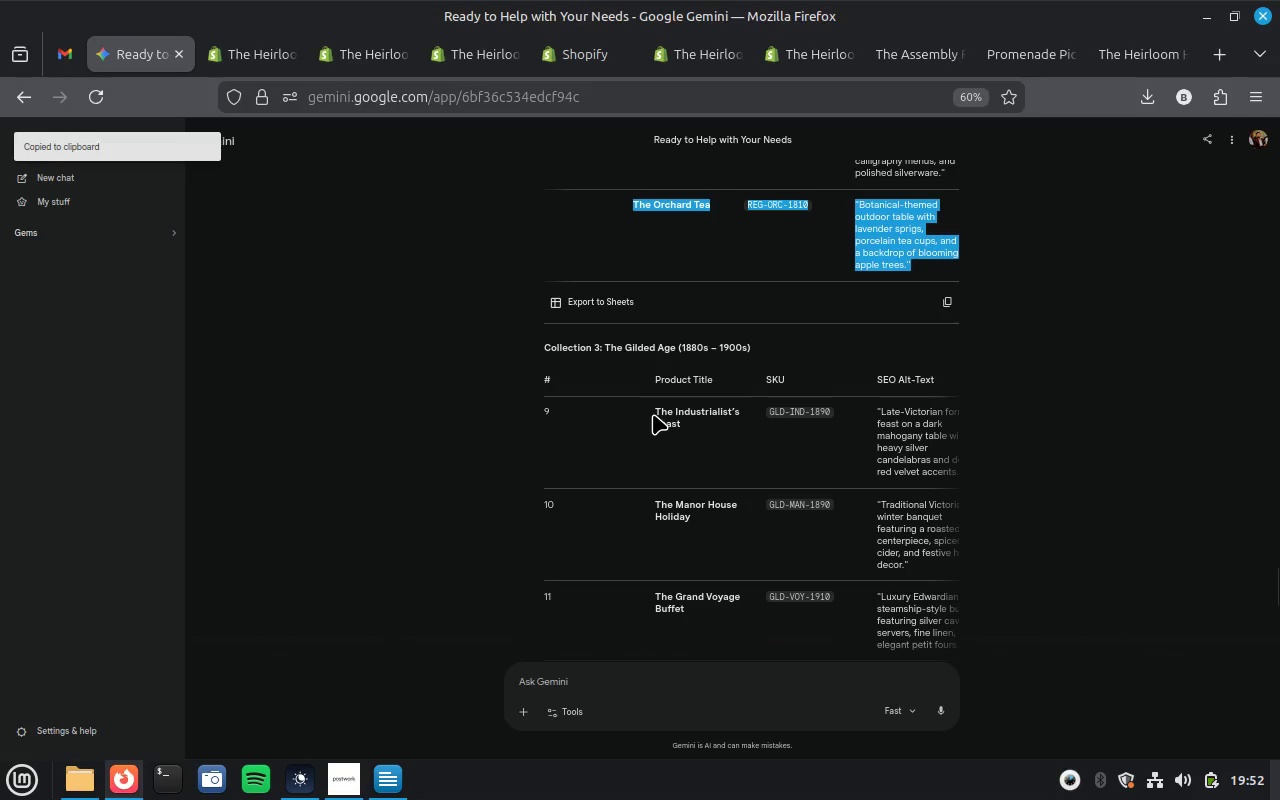 
left_click_drag(start_coordinate=[653, 407], to_coordinate=[1010, 483])
 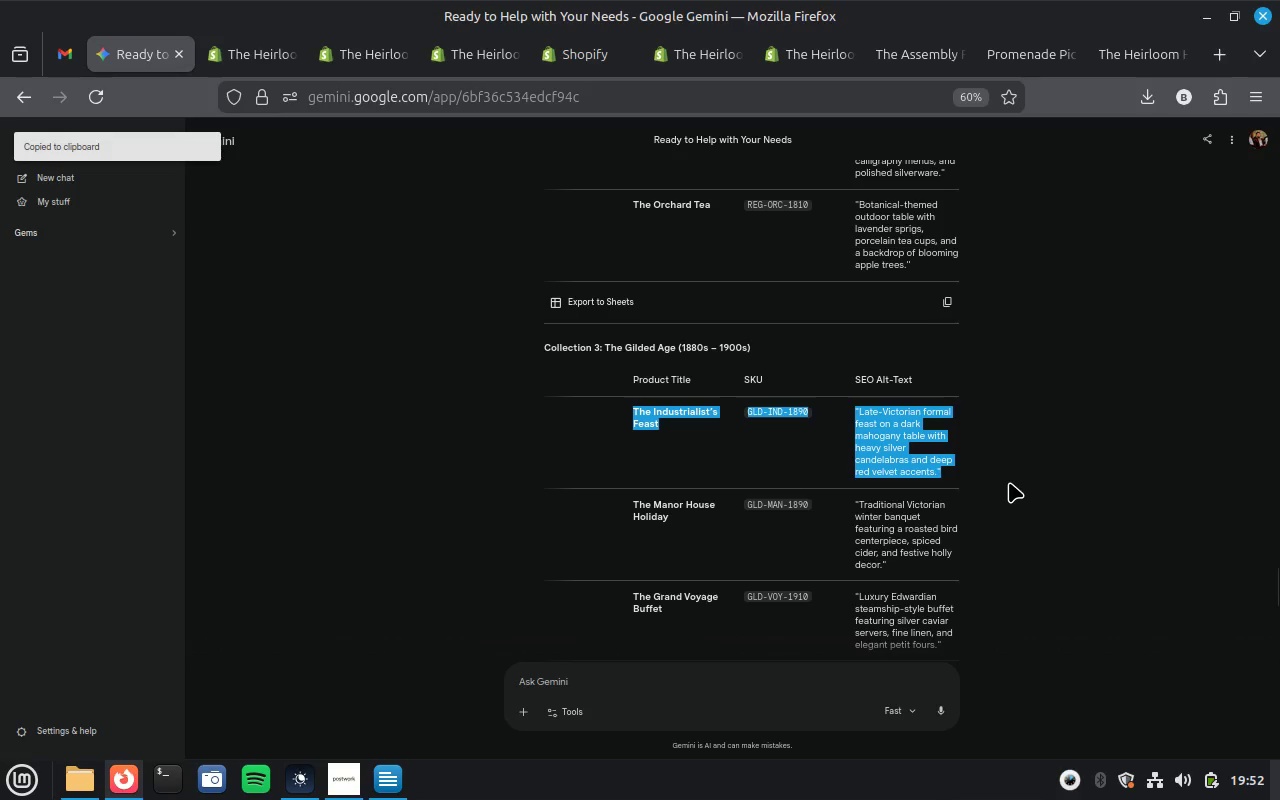 
key(Control+C)
 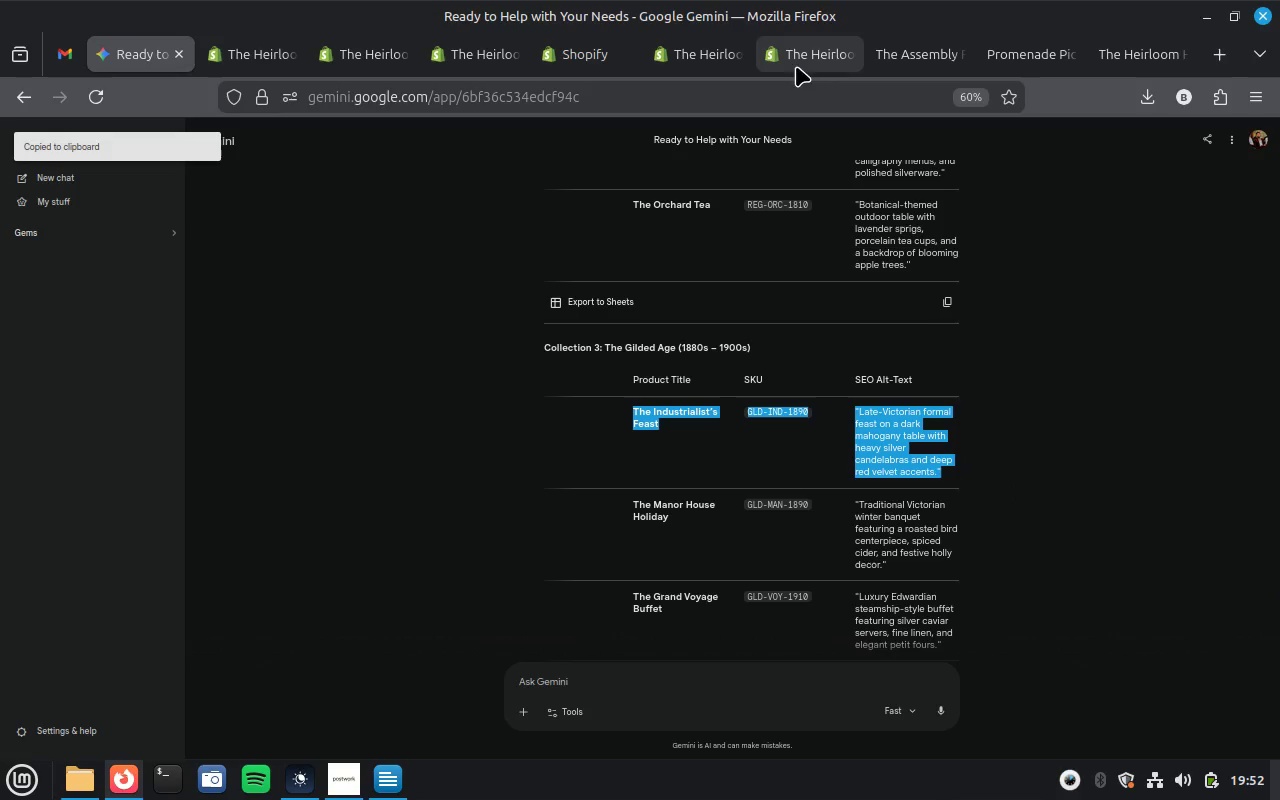 
left_click([700, 48])
 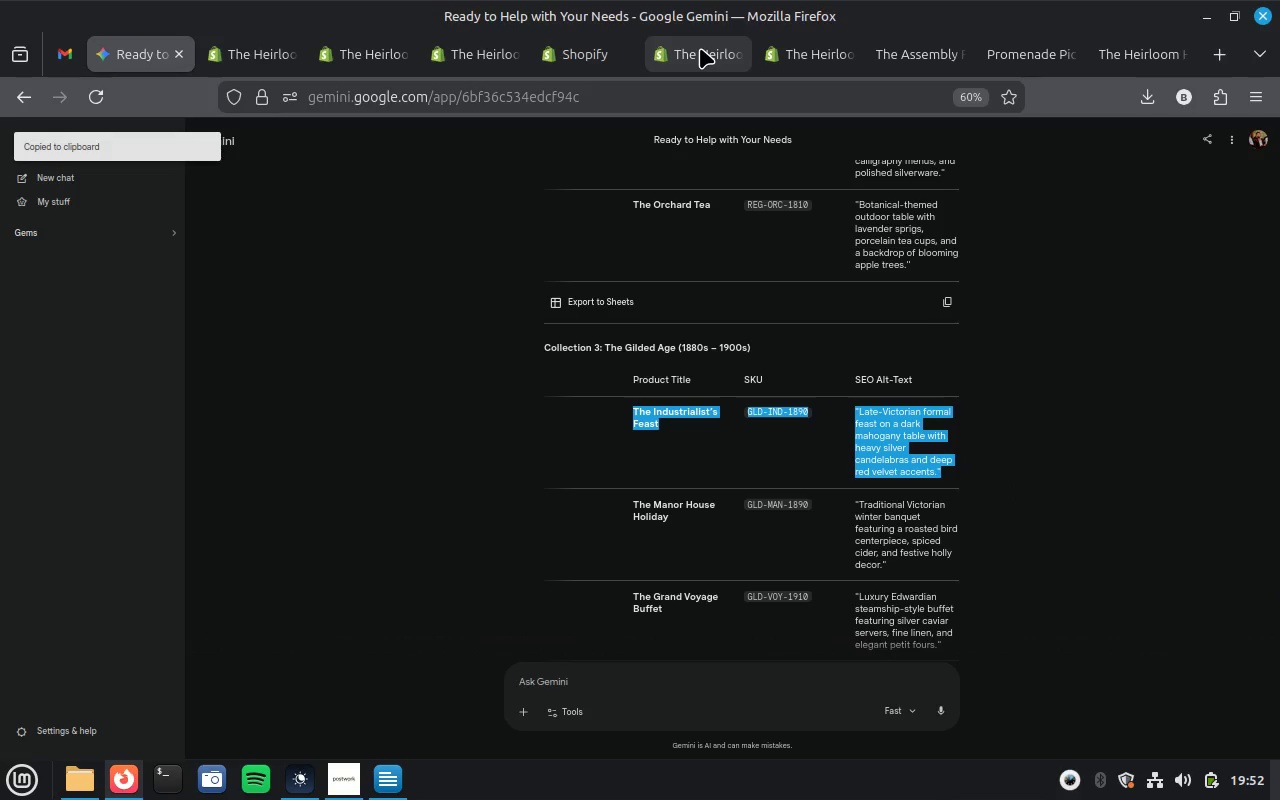 
mouse_move([686, 38])
 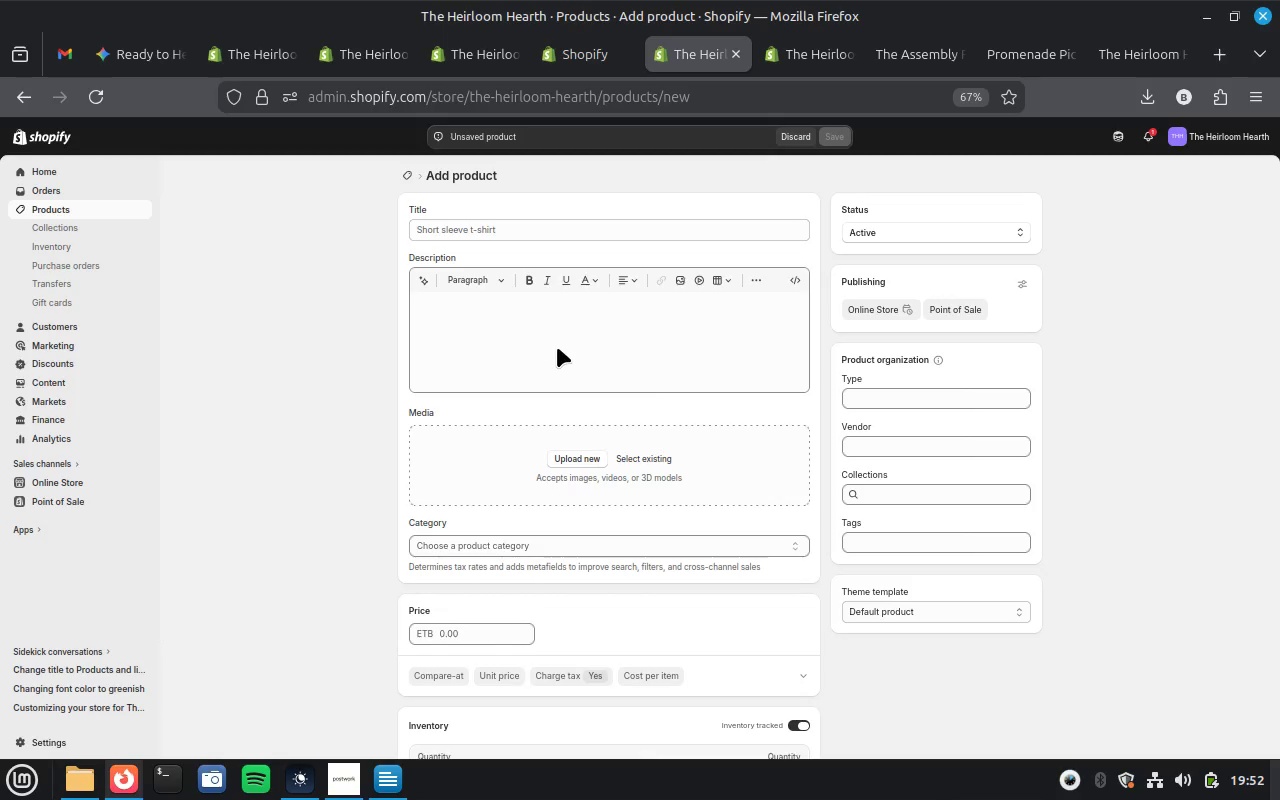 
left_click([561, 343])
 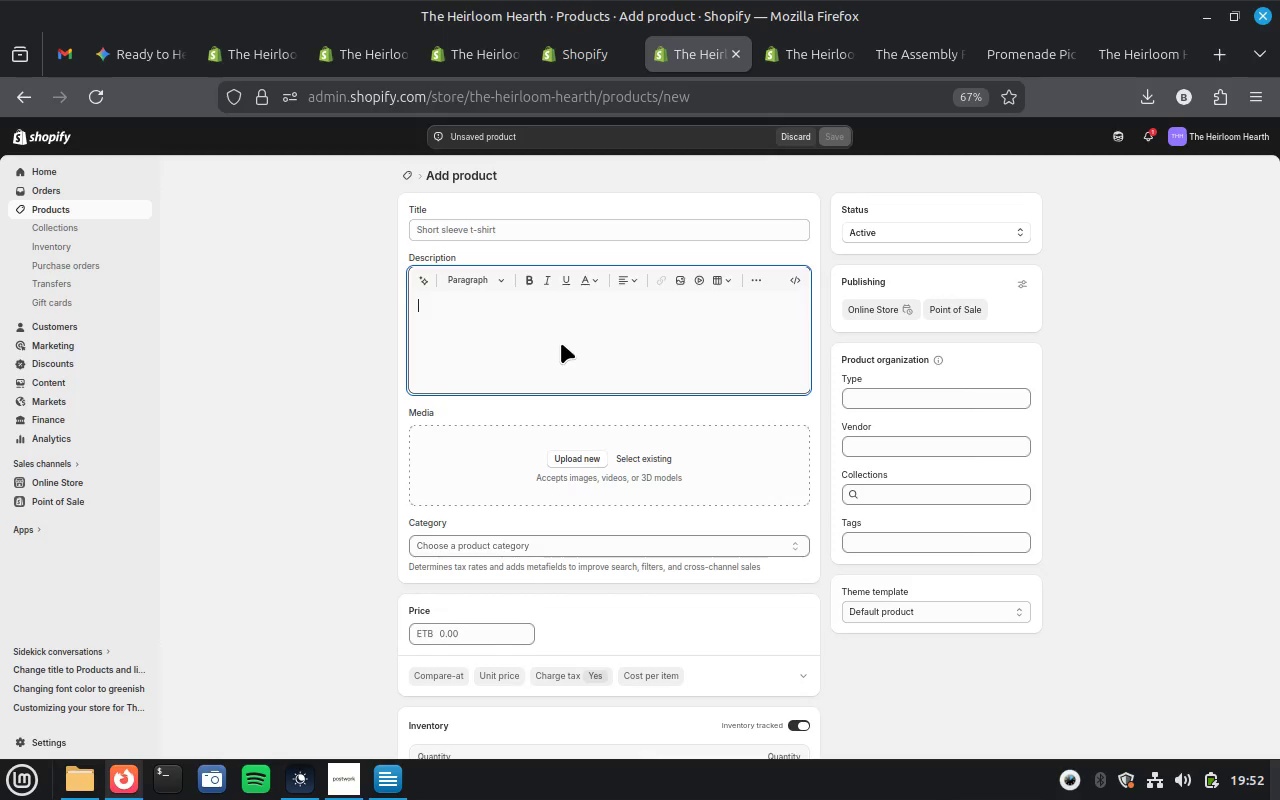 
scroll: coordinate [561, 351], scroll_direction: down, amount: 23.0
 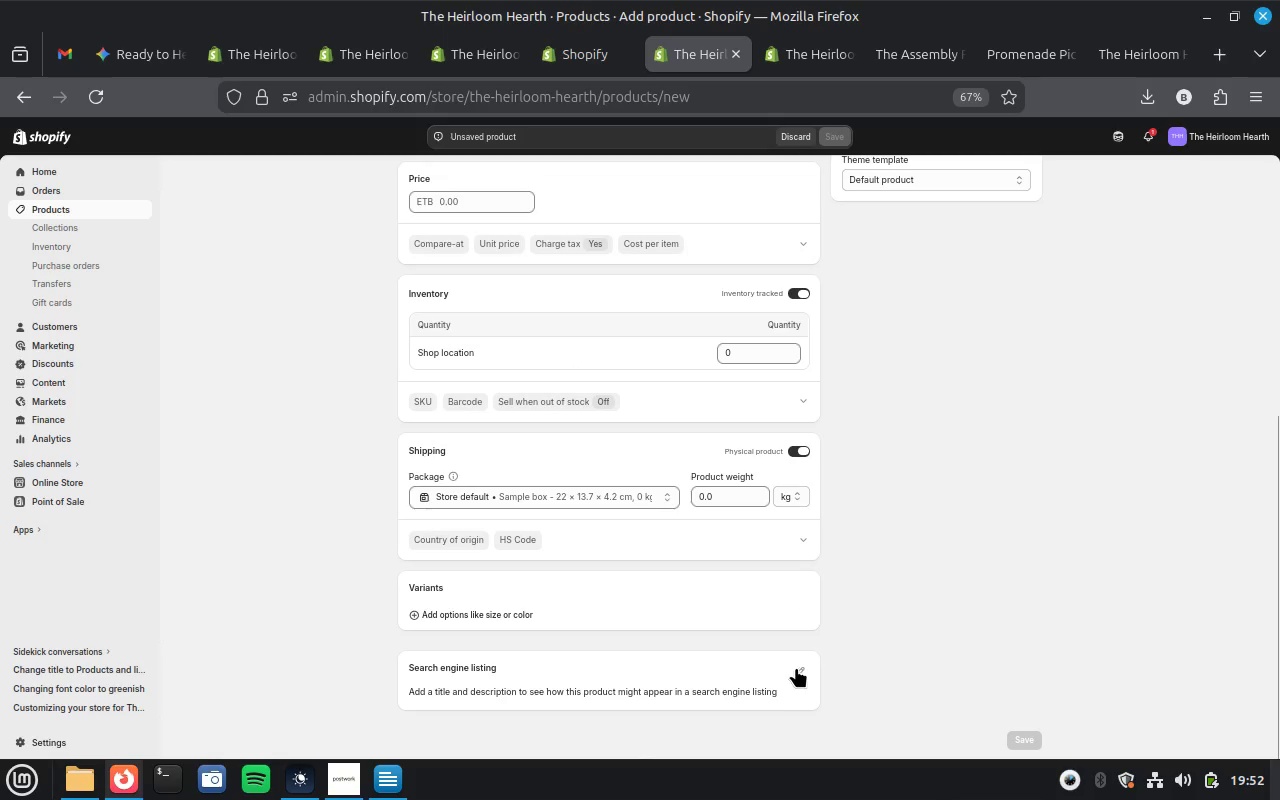 
left_click([797, 666])
 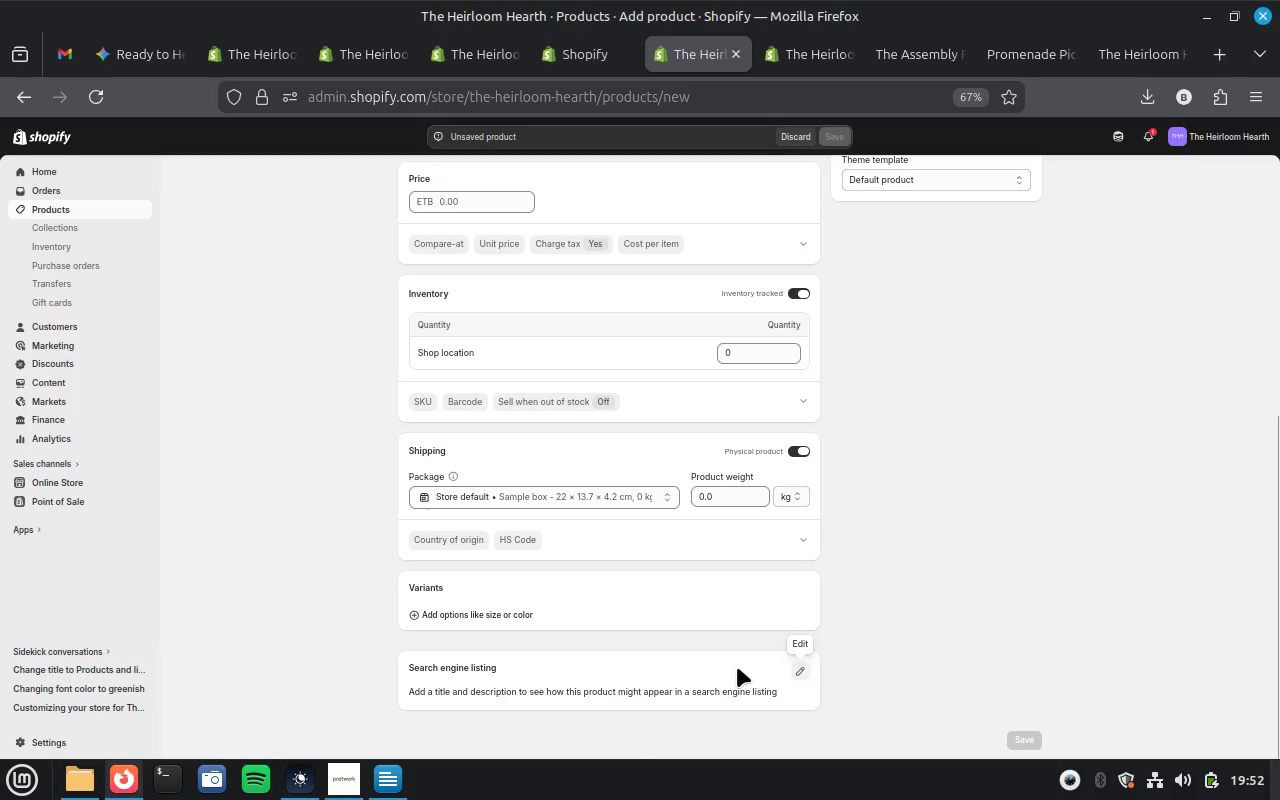 
scroll: coordinate [731, 664], scroll_direction: down, amount: 8.0
 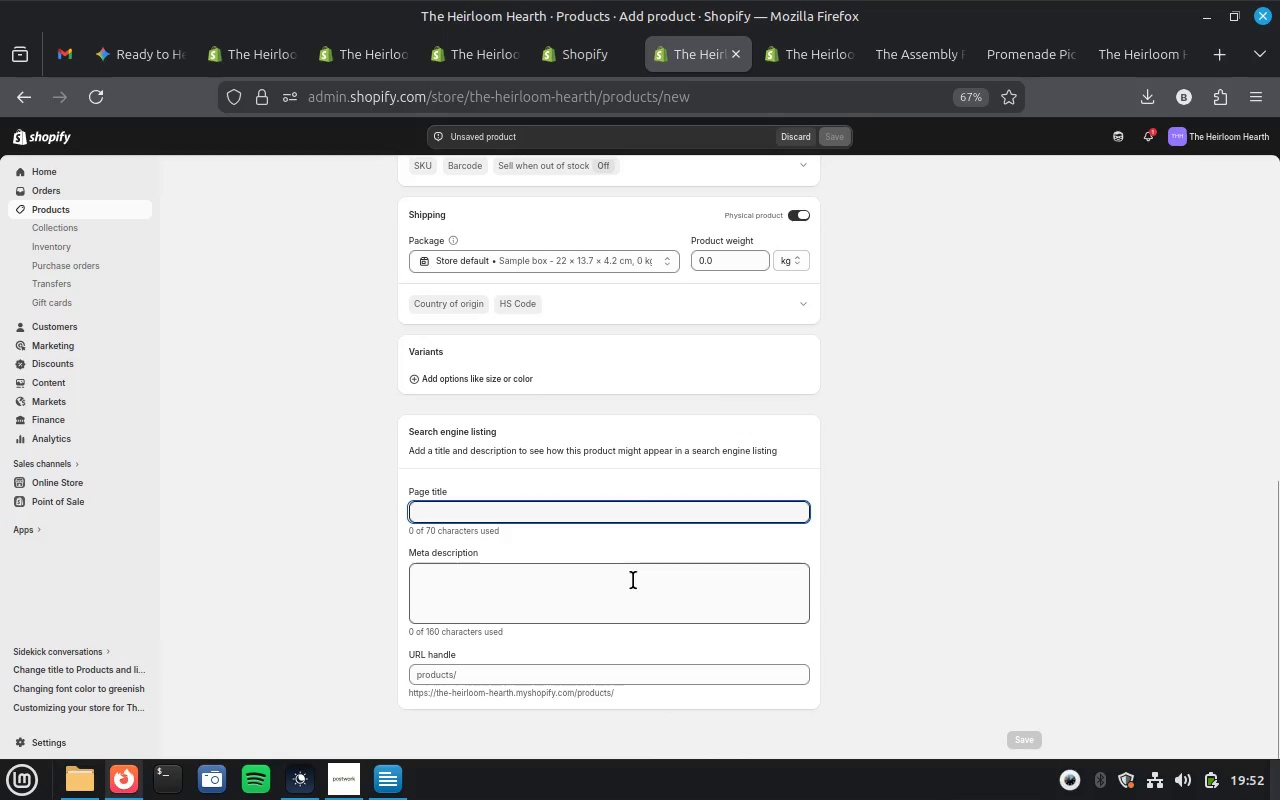 
key(Control+V)
 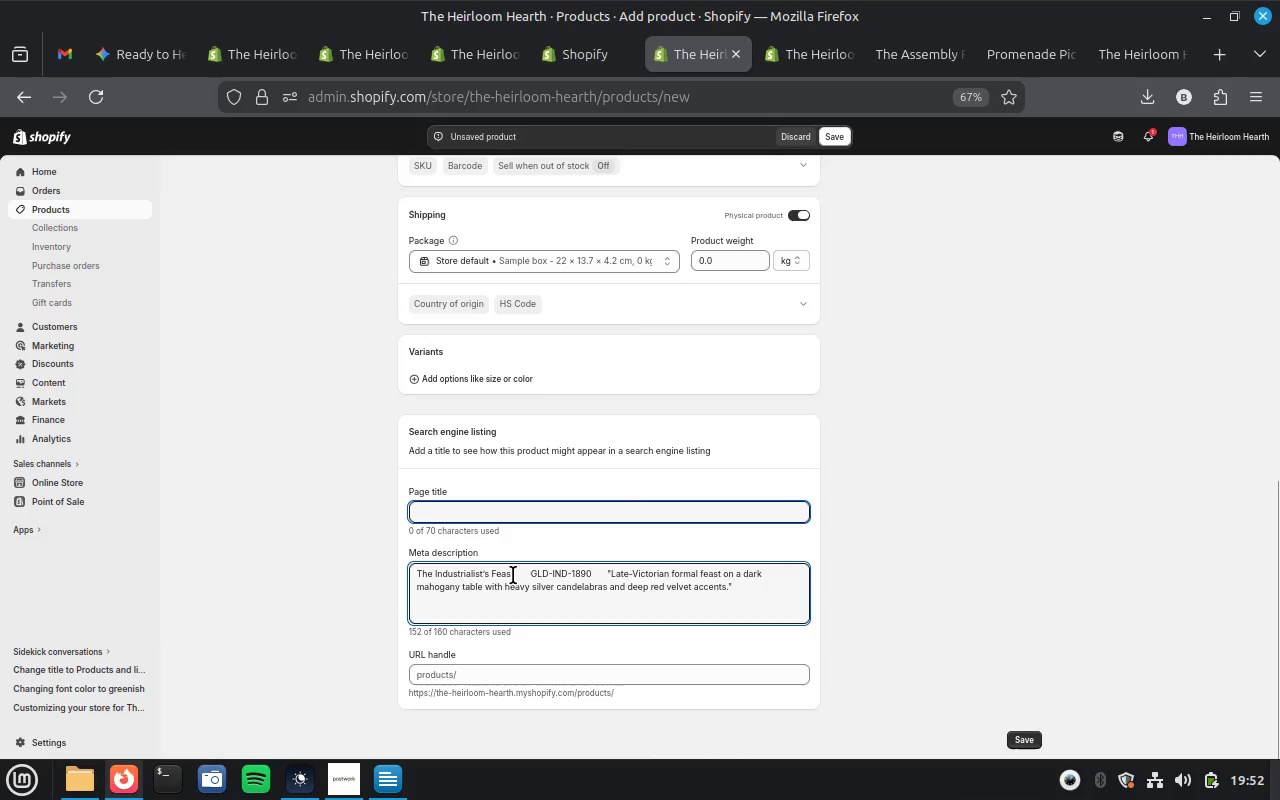 
left_click_drag(start_coordinate=[515, 575], to_coordinate=[381, 573])
 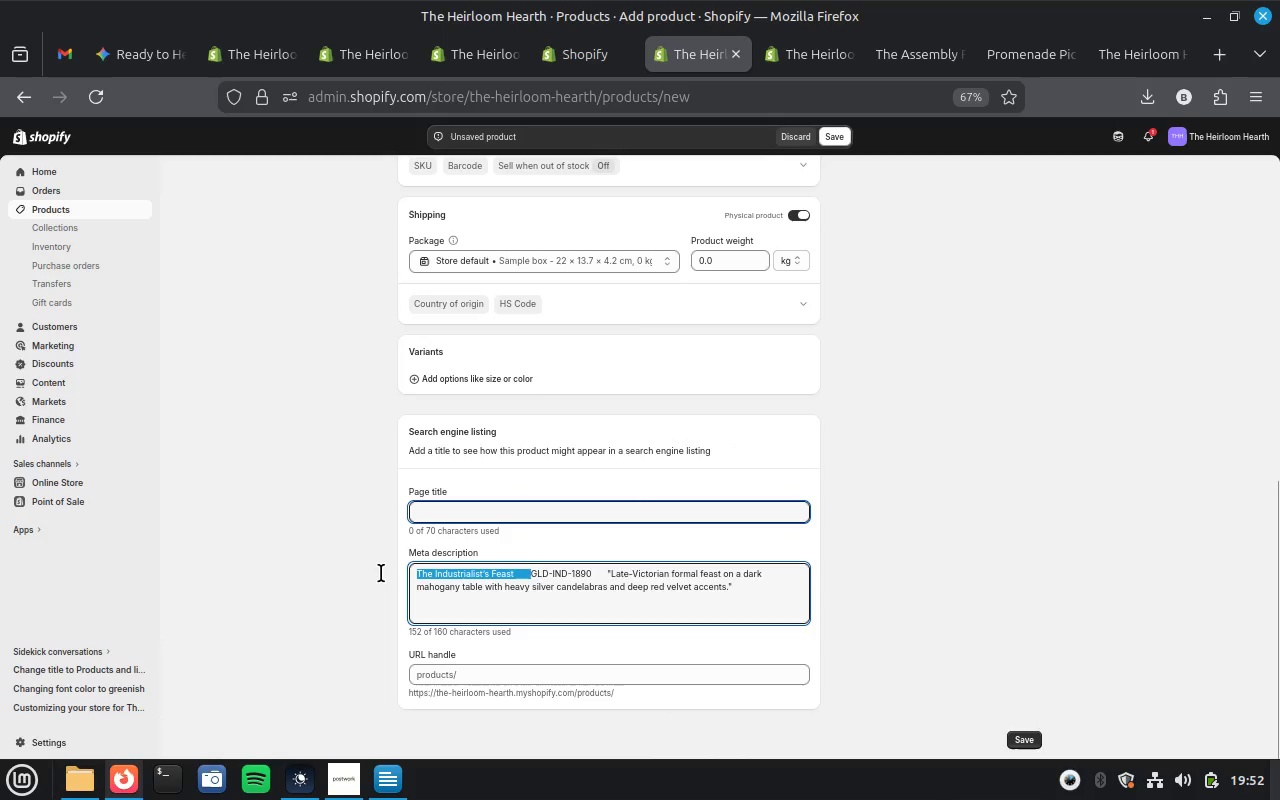 
key(Control+X)
 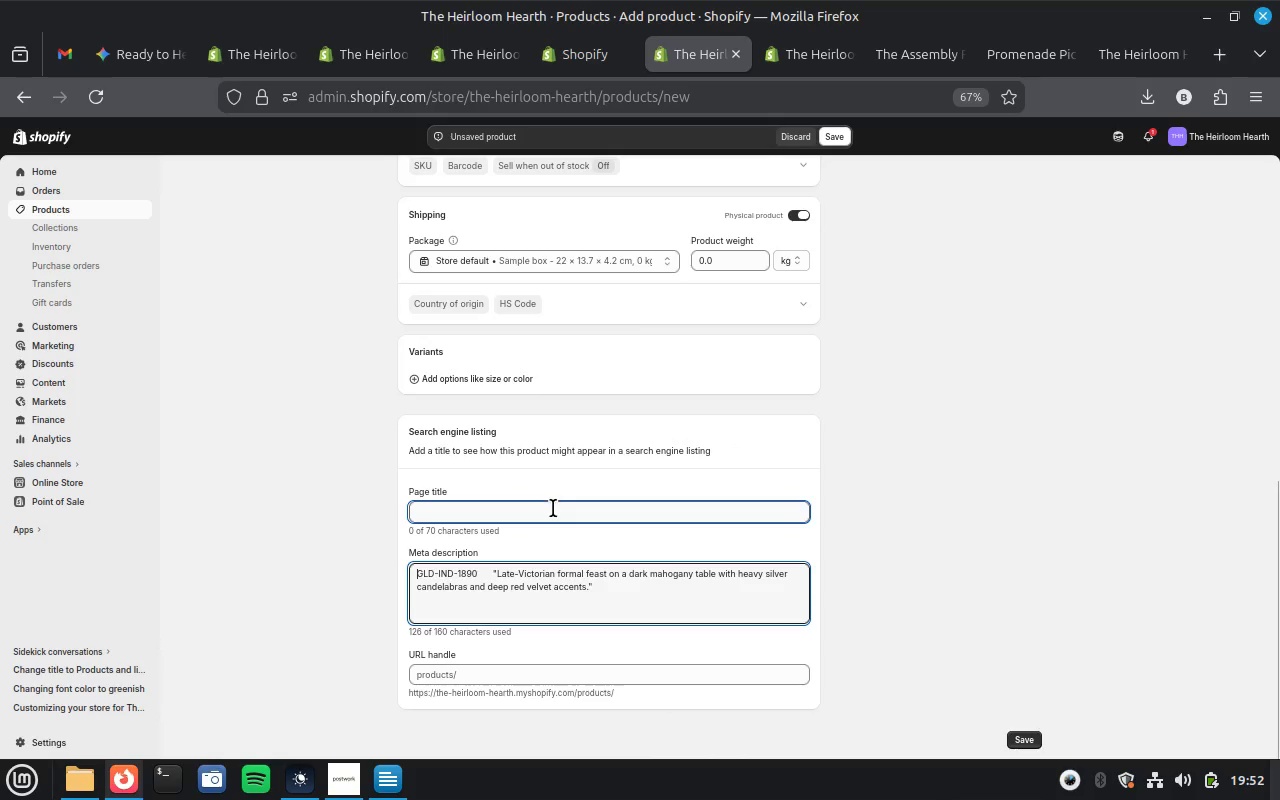 
key(Control+V)
 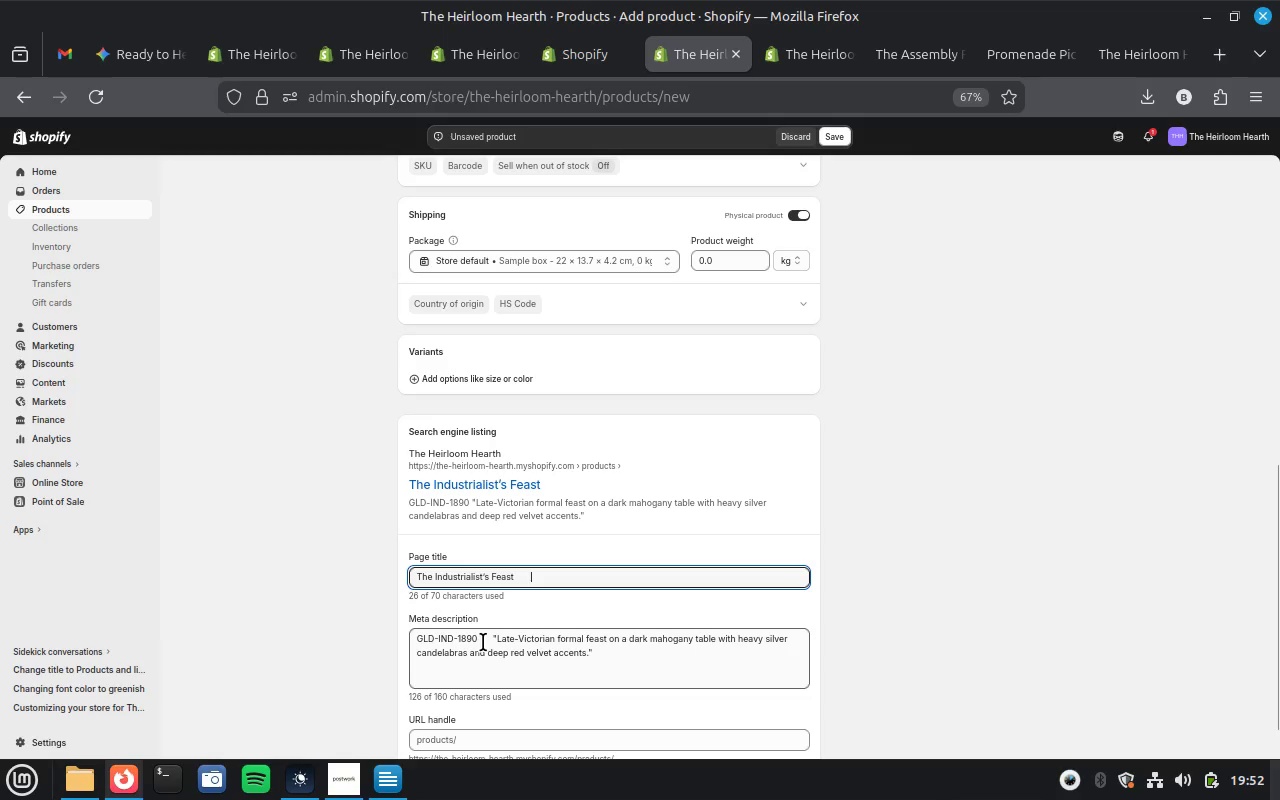 
left_click_drag(start_coordinate=[497, 639], to_coordinate=[411, 637])
 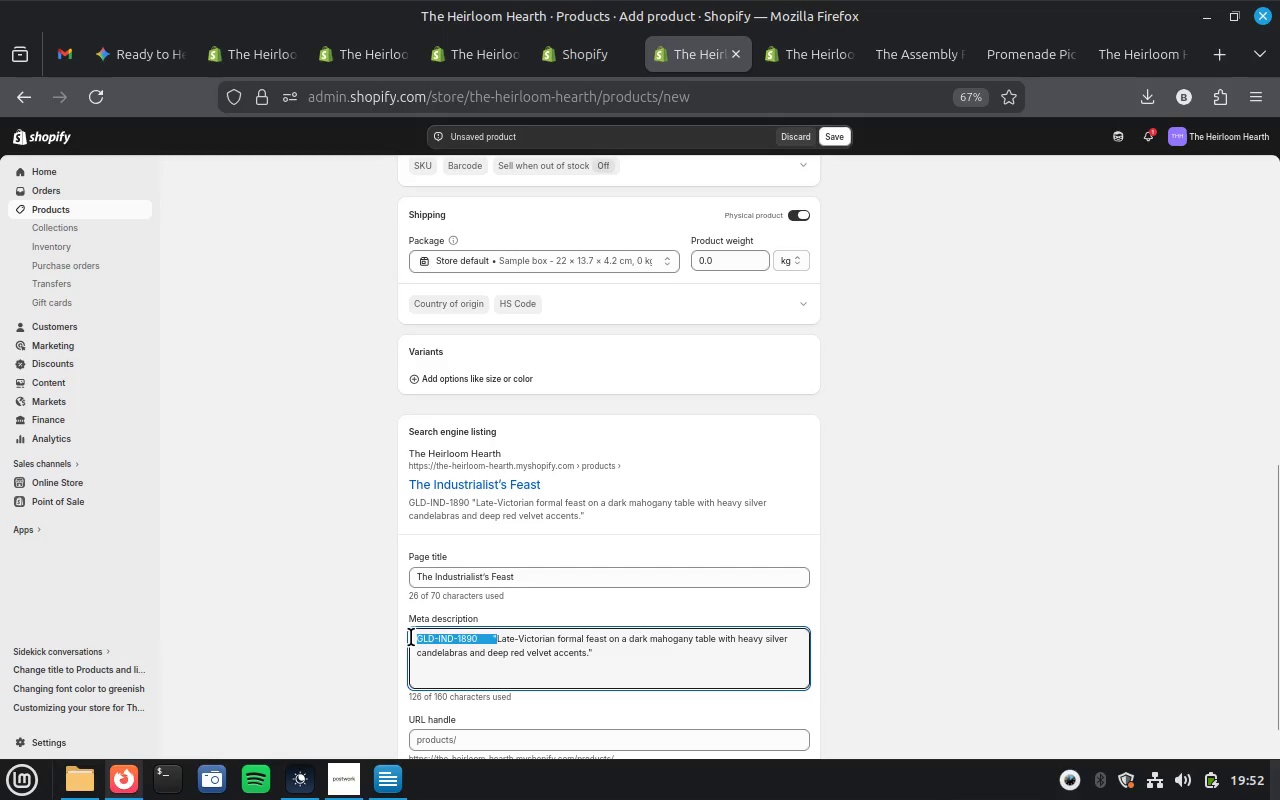 
key(Control+X)
 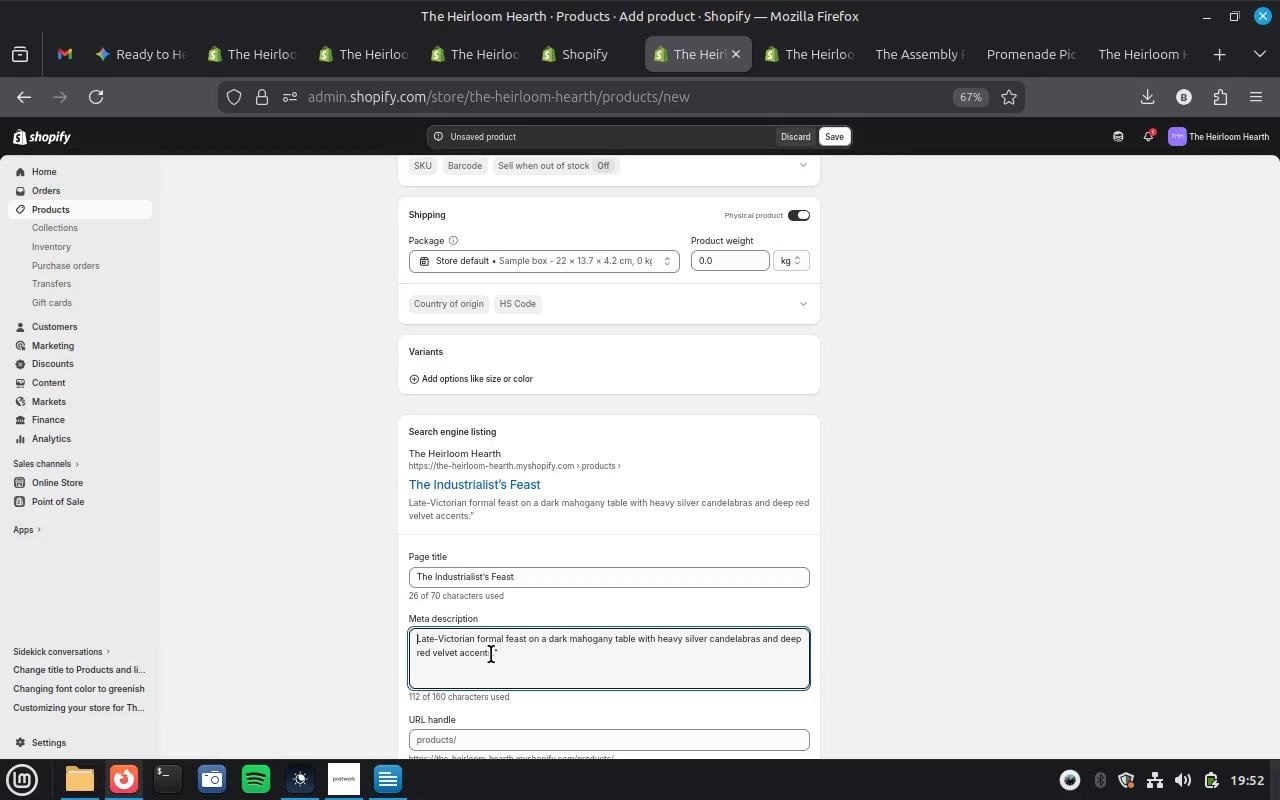 
left_click([522, 657])
 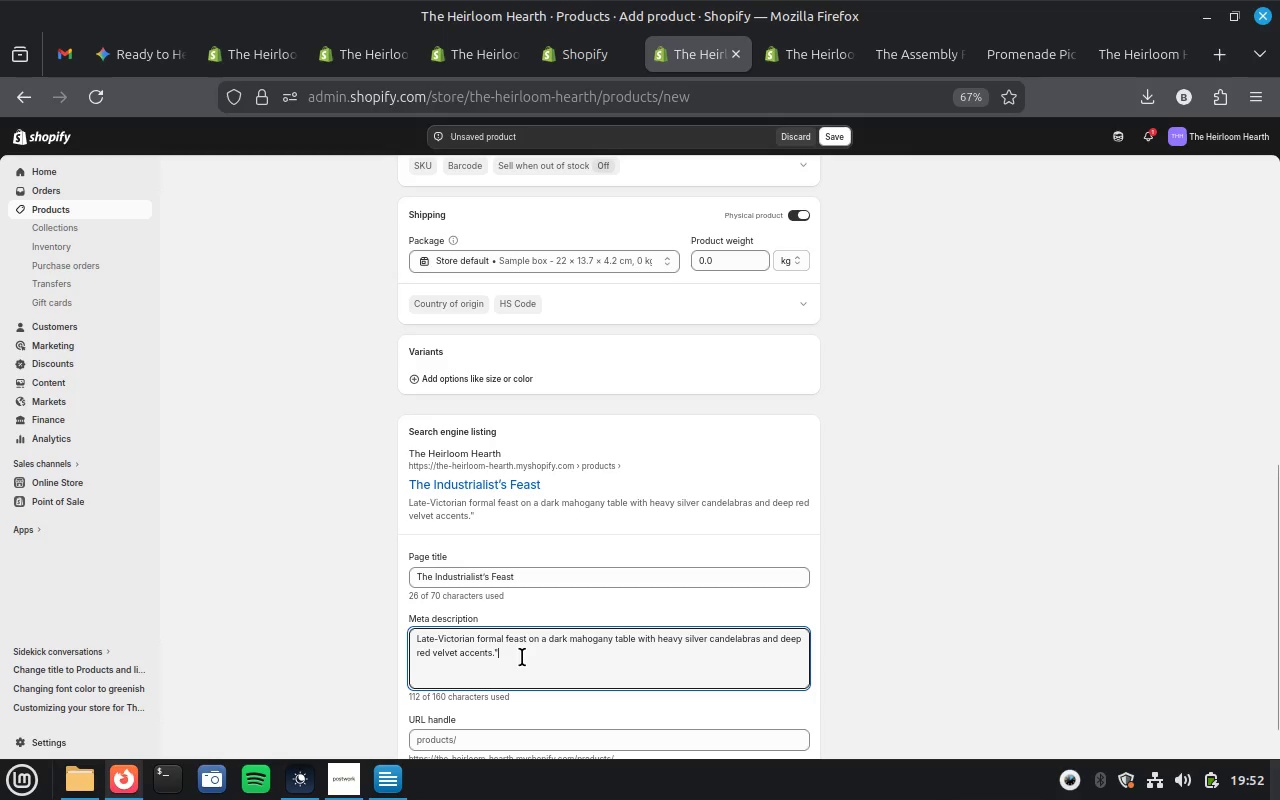 
key(Backspace)
 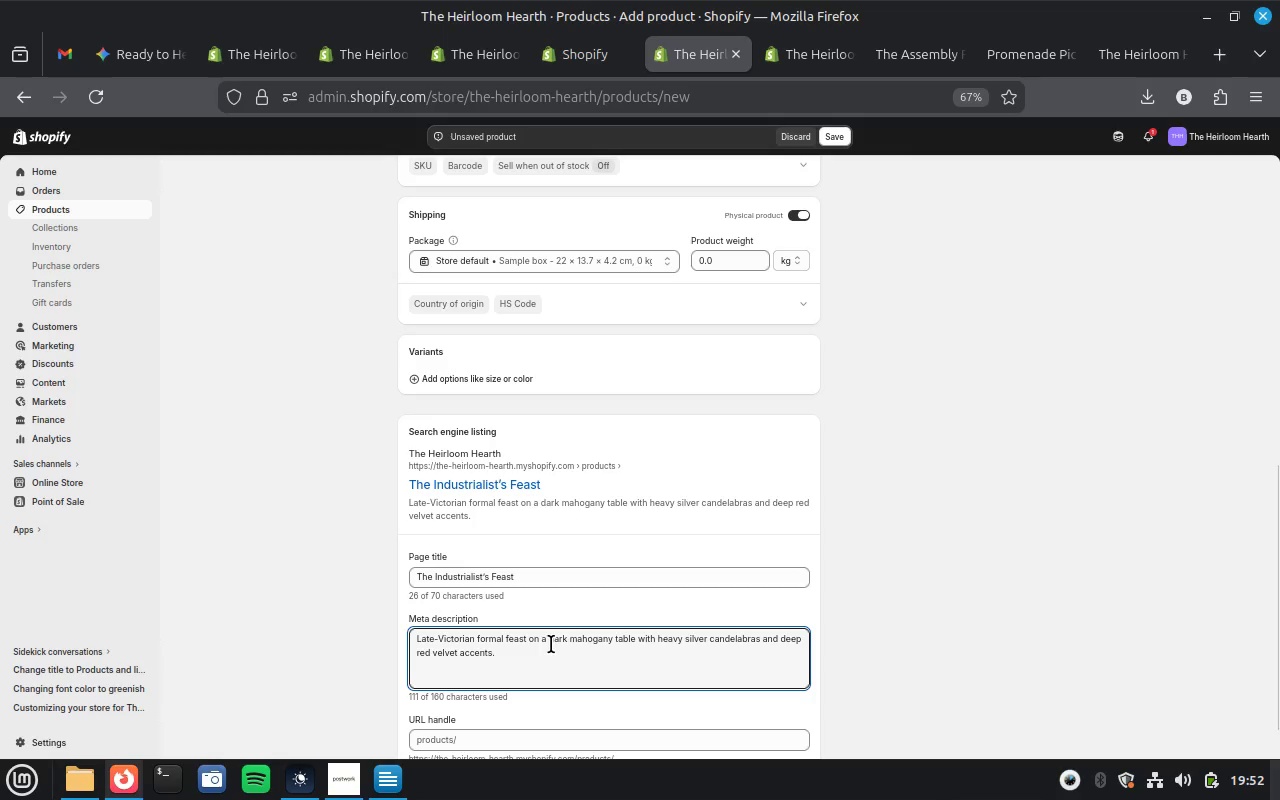 
scroll: coordinate [551, 645], scroll_direction: up, amount: 7.0
 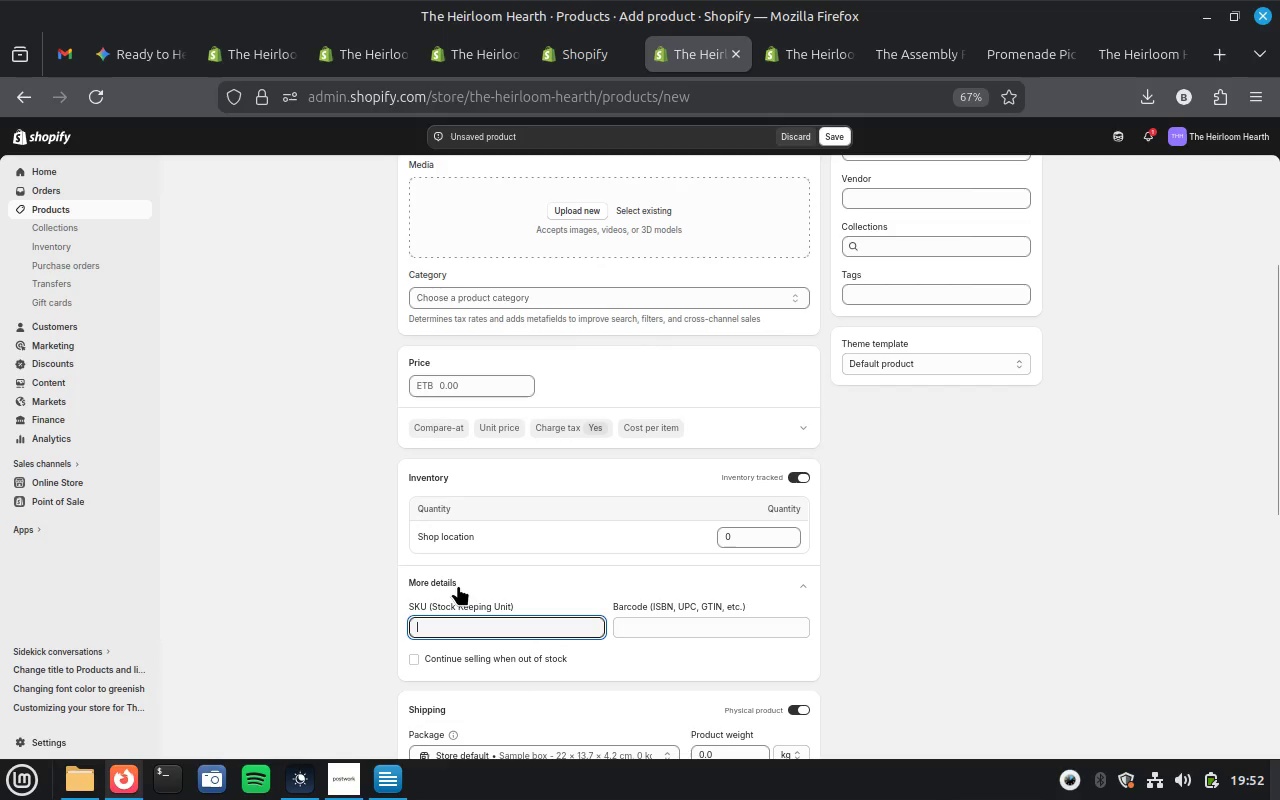 
key(Control+V)
 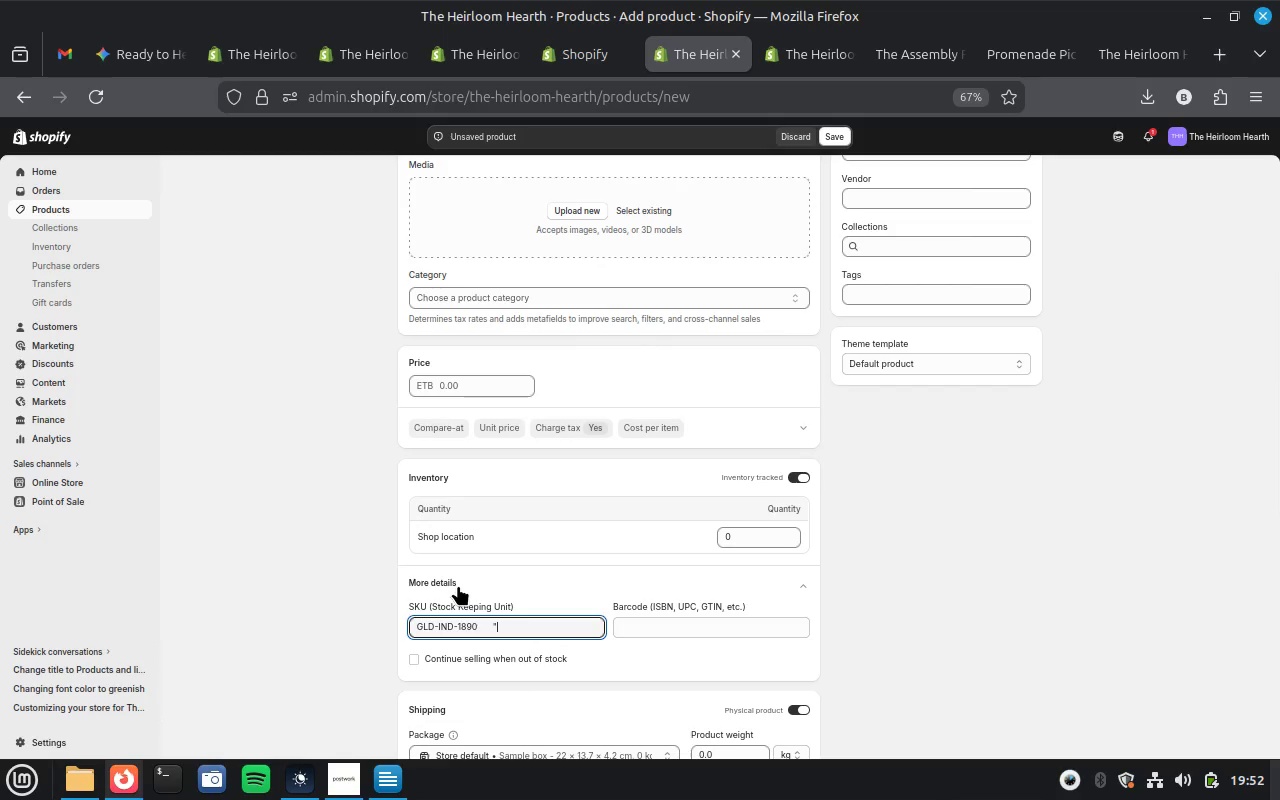 
key(Backspace)
 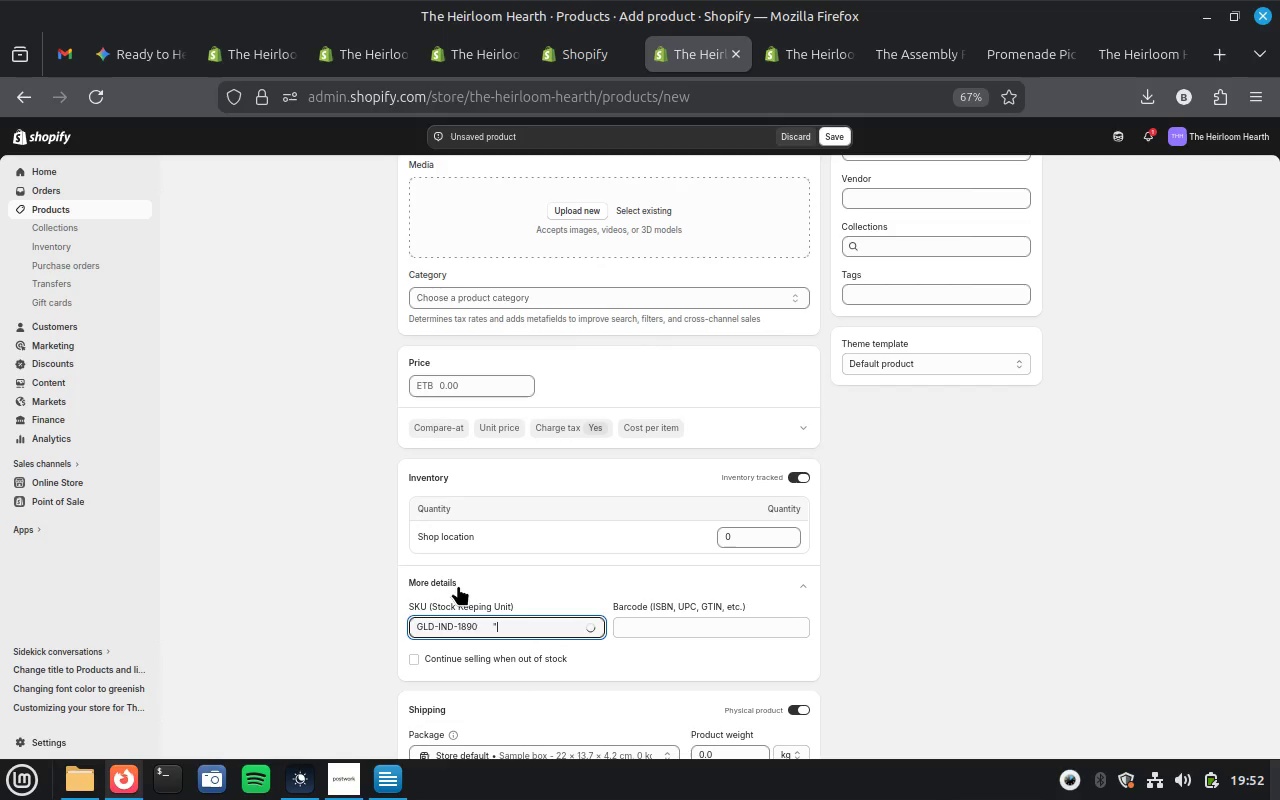 
key(Backspace)
 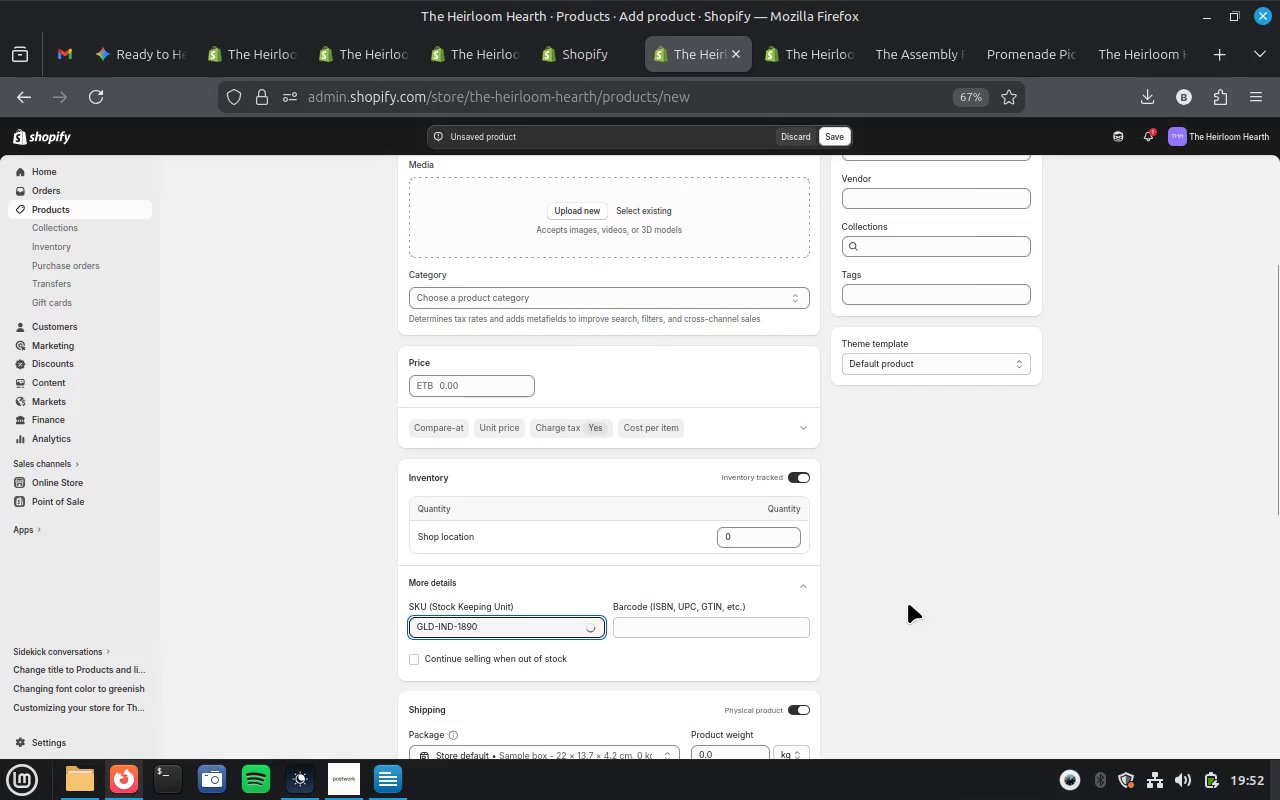 
scroll: coordinate [906, 603], scroll_direction: up, amount: 5.0
 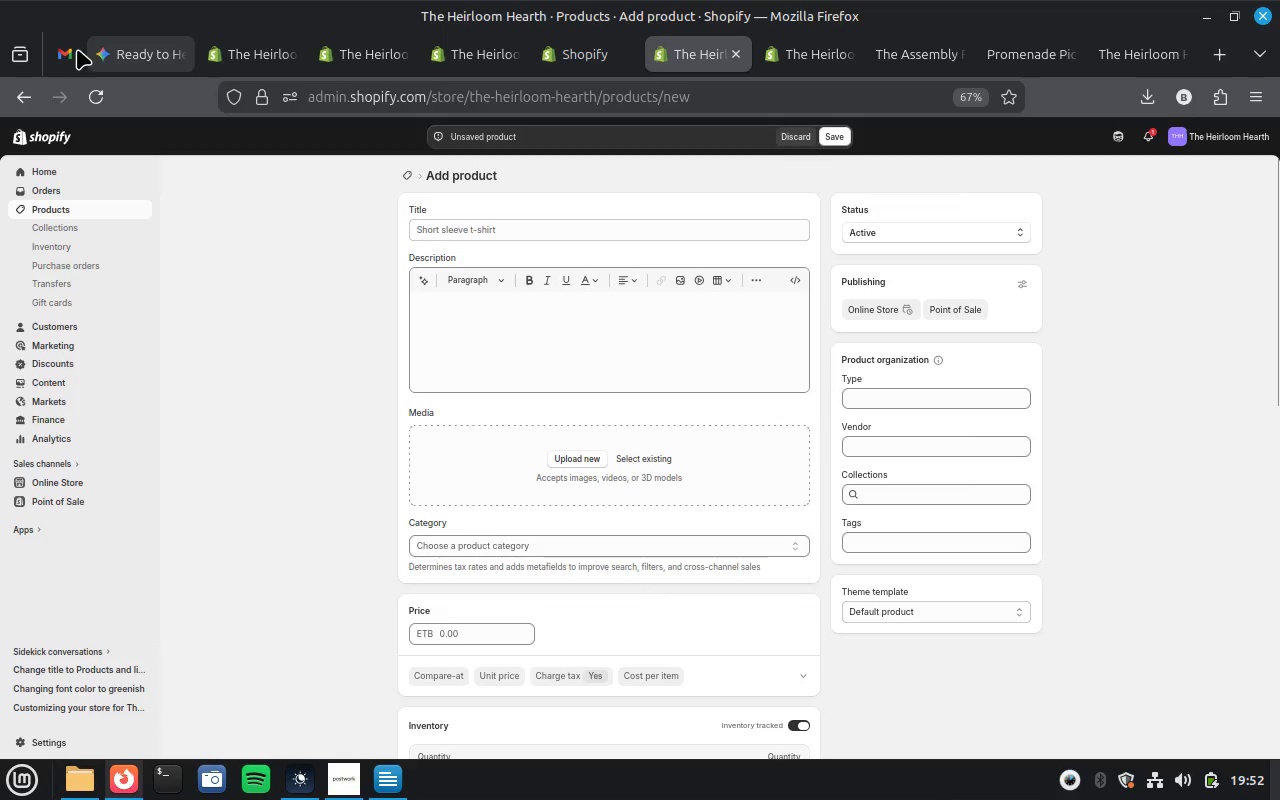 
left_click([80, 51])
 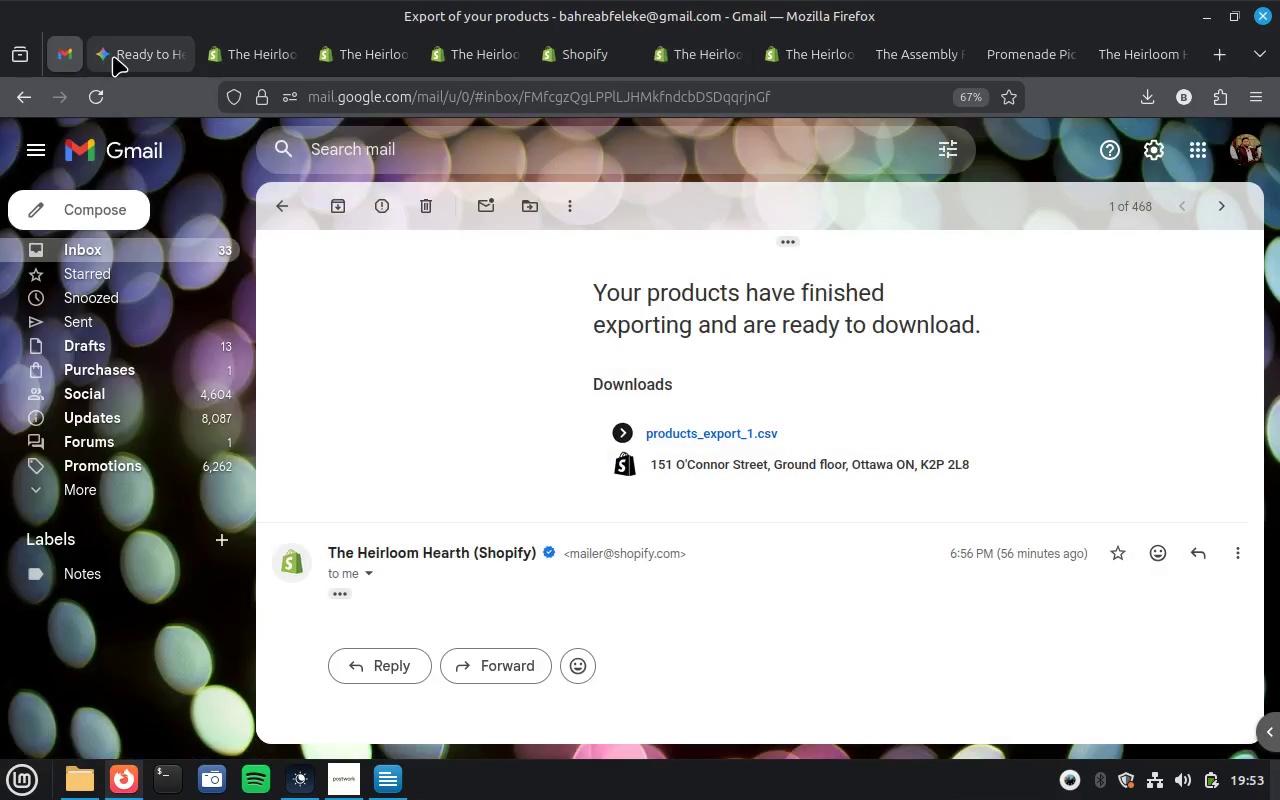 
left_click([113, 56])
 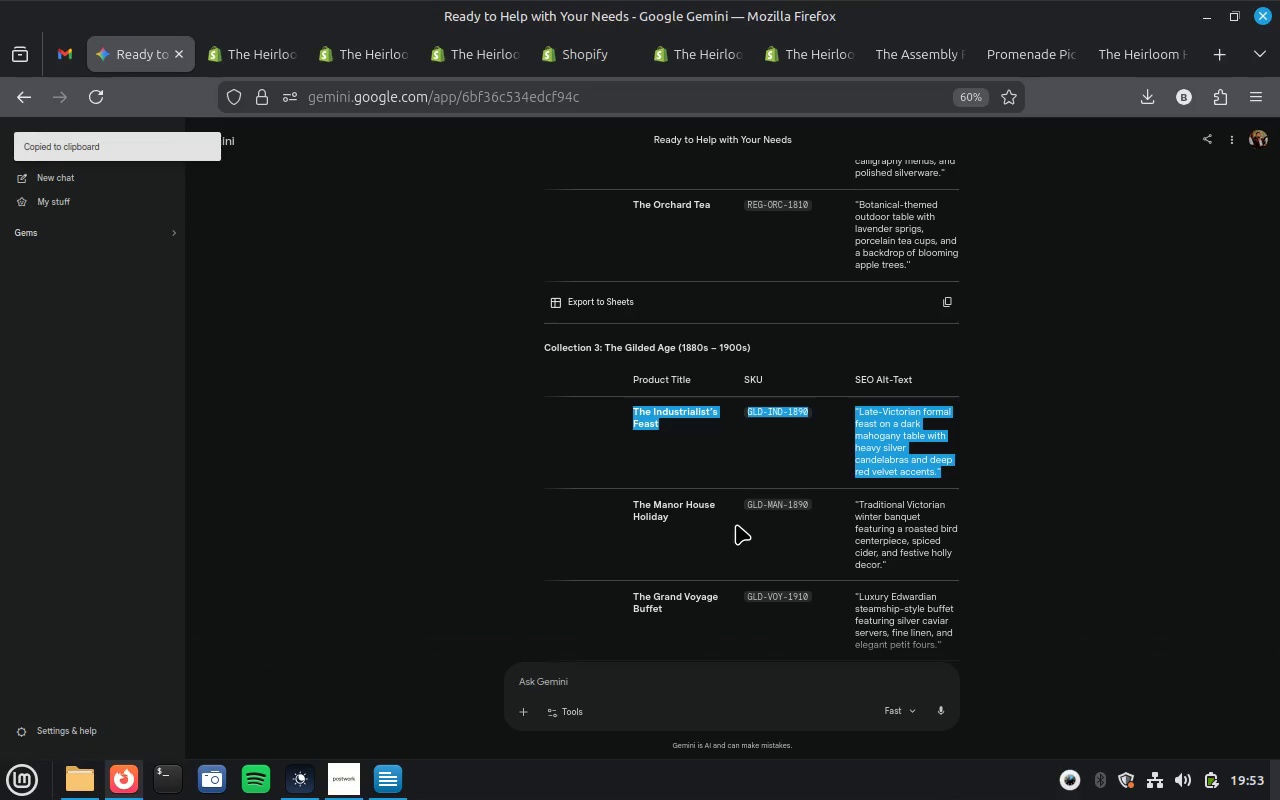 
wait(5.13)
 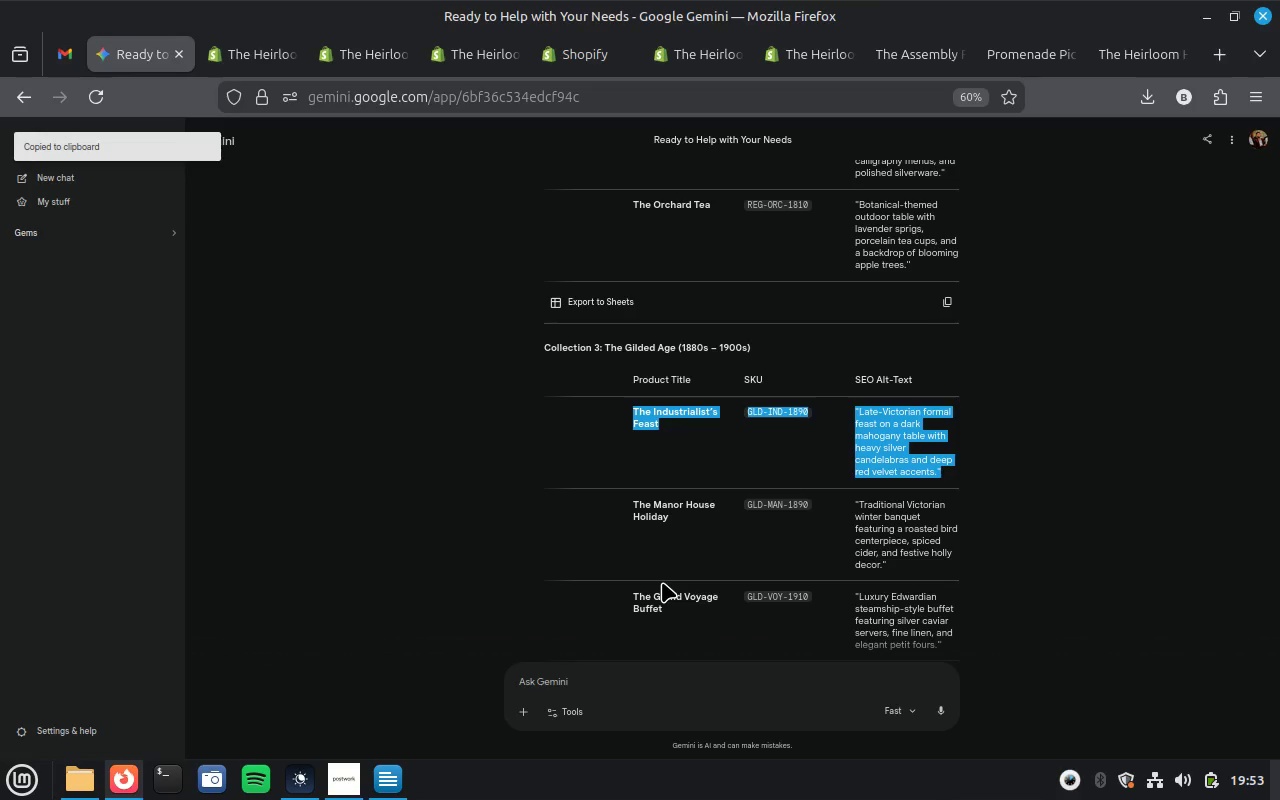 
scroll: coordinate [736, 524], scroll_direction: up, amount: 2.0
 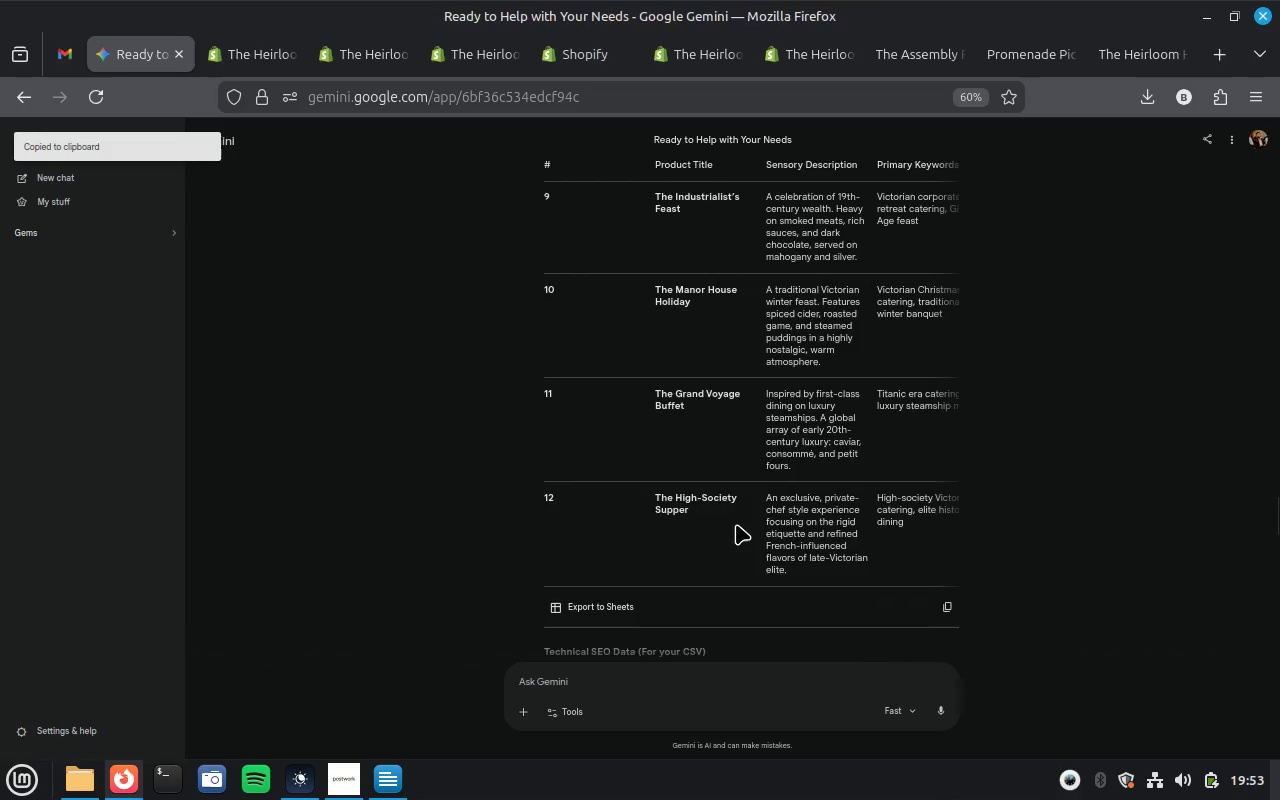 
scroll: coordinate [735, 522], scroll_direction: down, amount: 2.0
 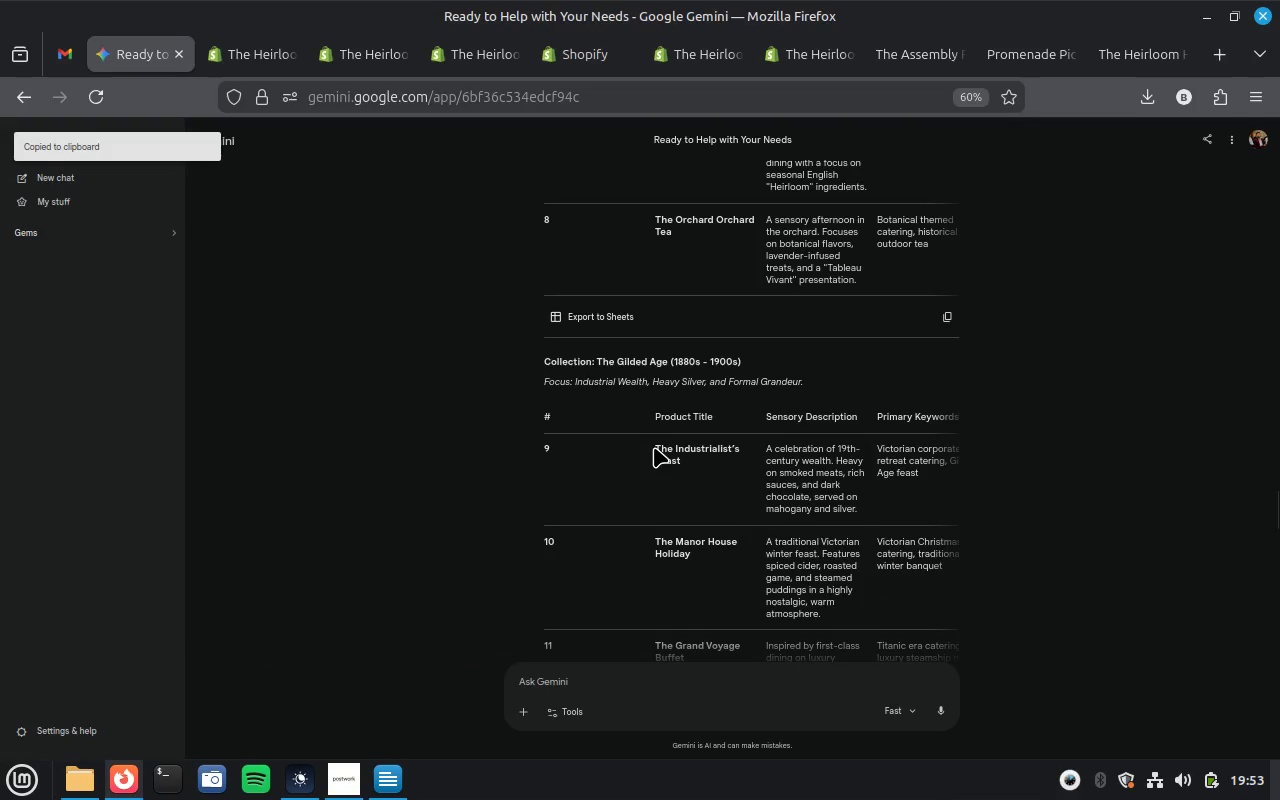 
left_click_drag(start_coordinate=[654, 447], to_coordinate=[936, 499])
 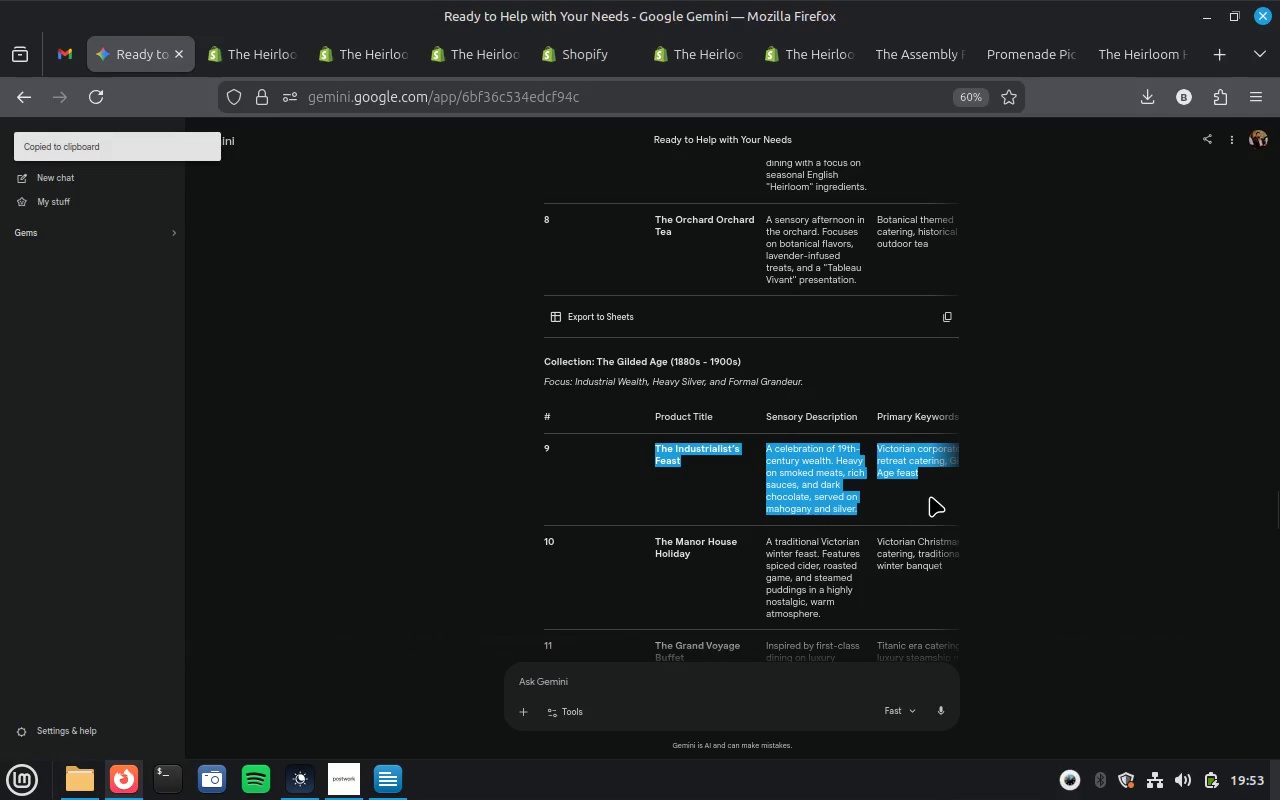 
key(Control+C)
 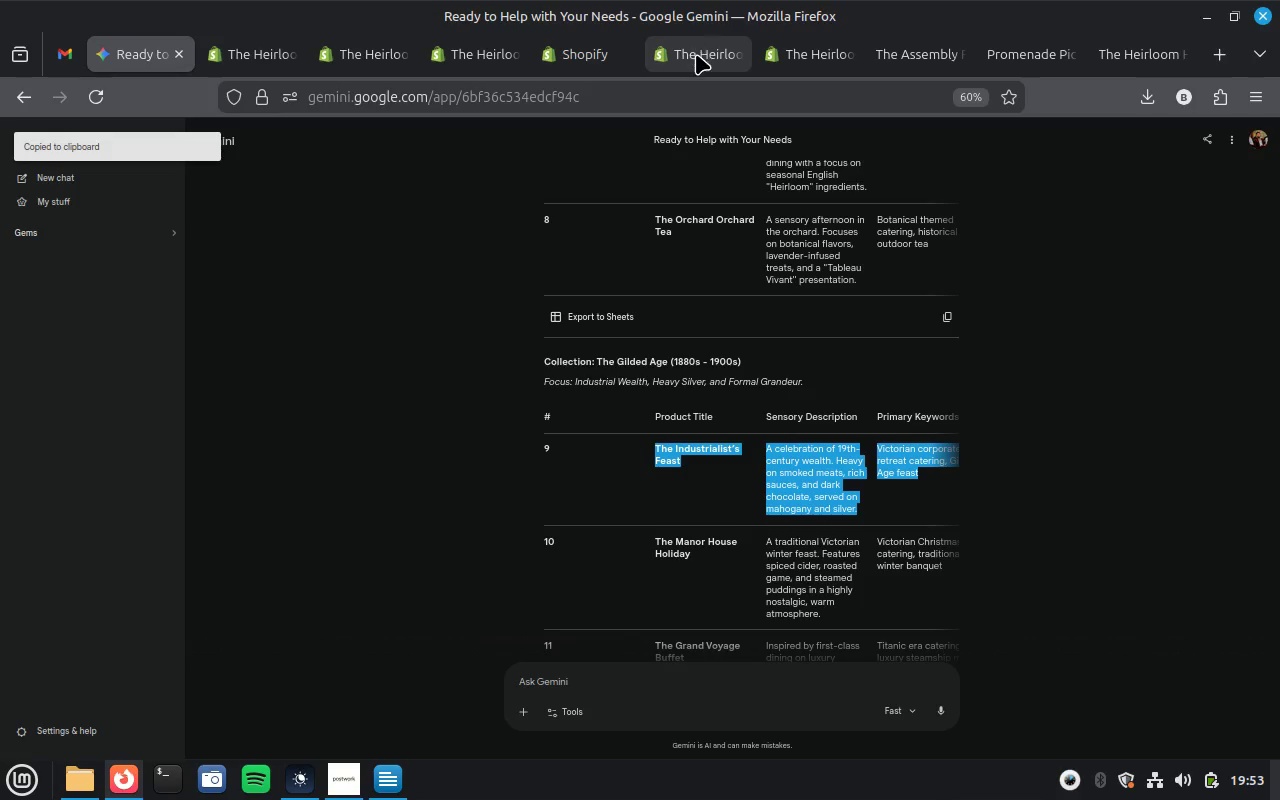 
left_click([696, 57])
 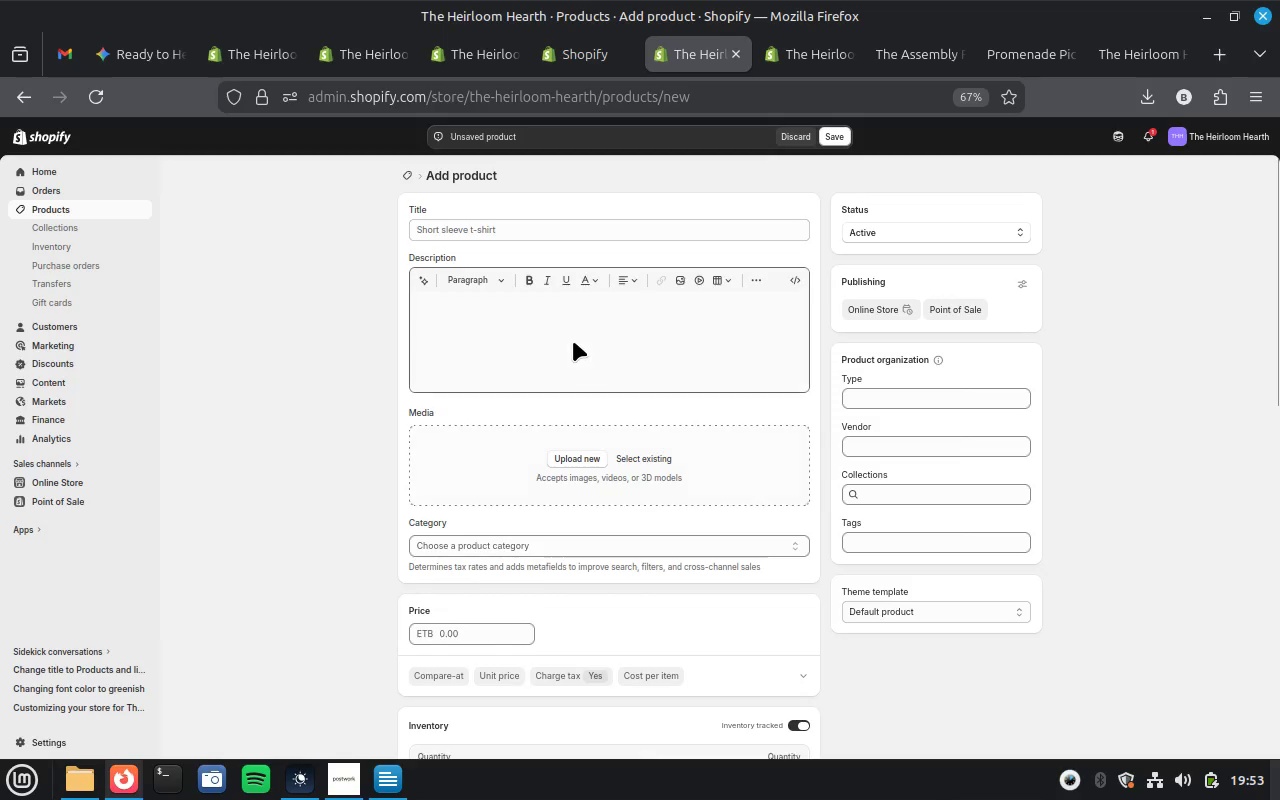 
scroll: coordinate [568, 338], scroll_direction: down, amount: 13.0
 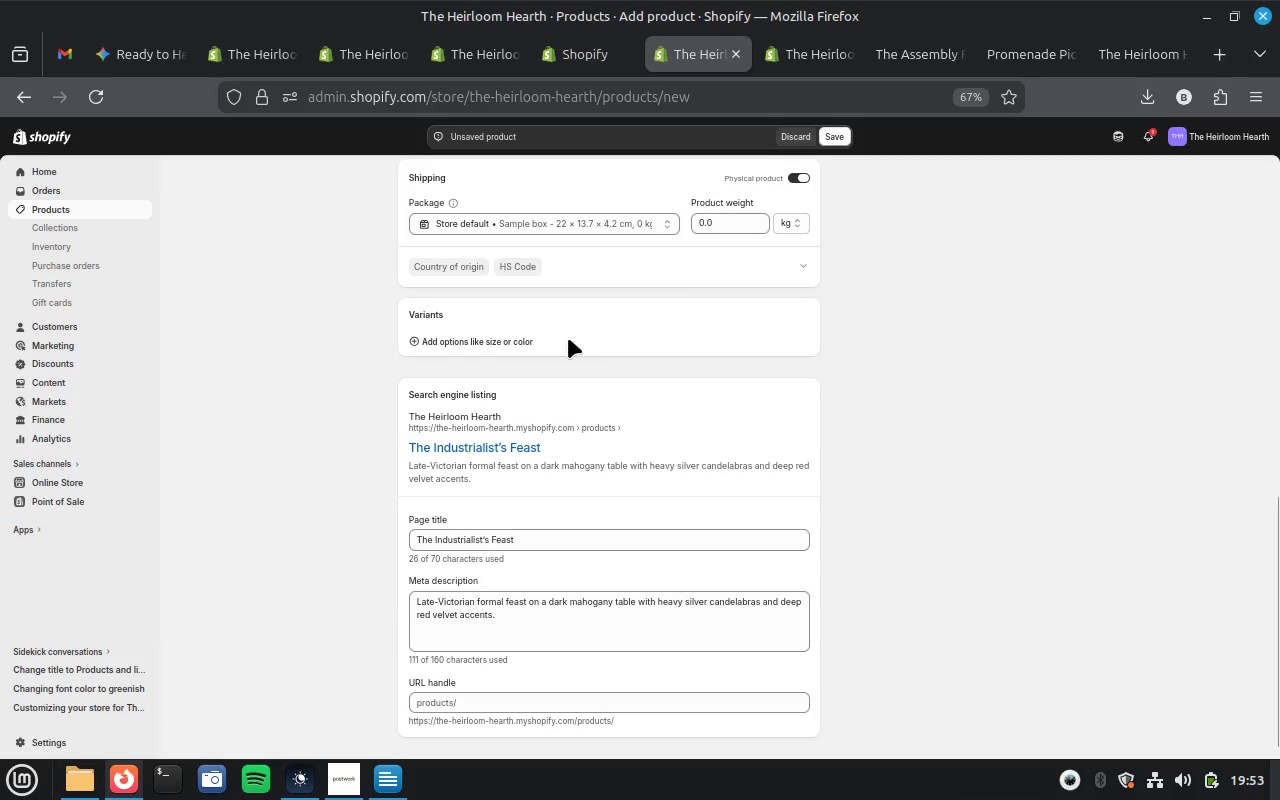 
scroll: coordinate [568, 338], scroll_direction: up, amount: 14.0
 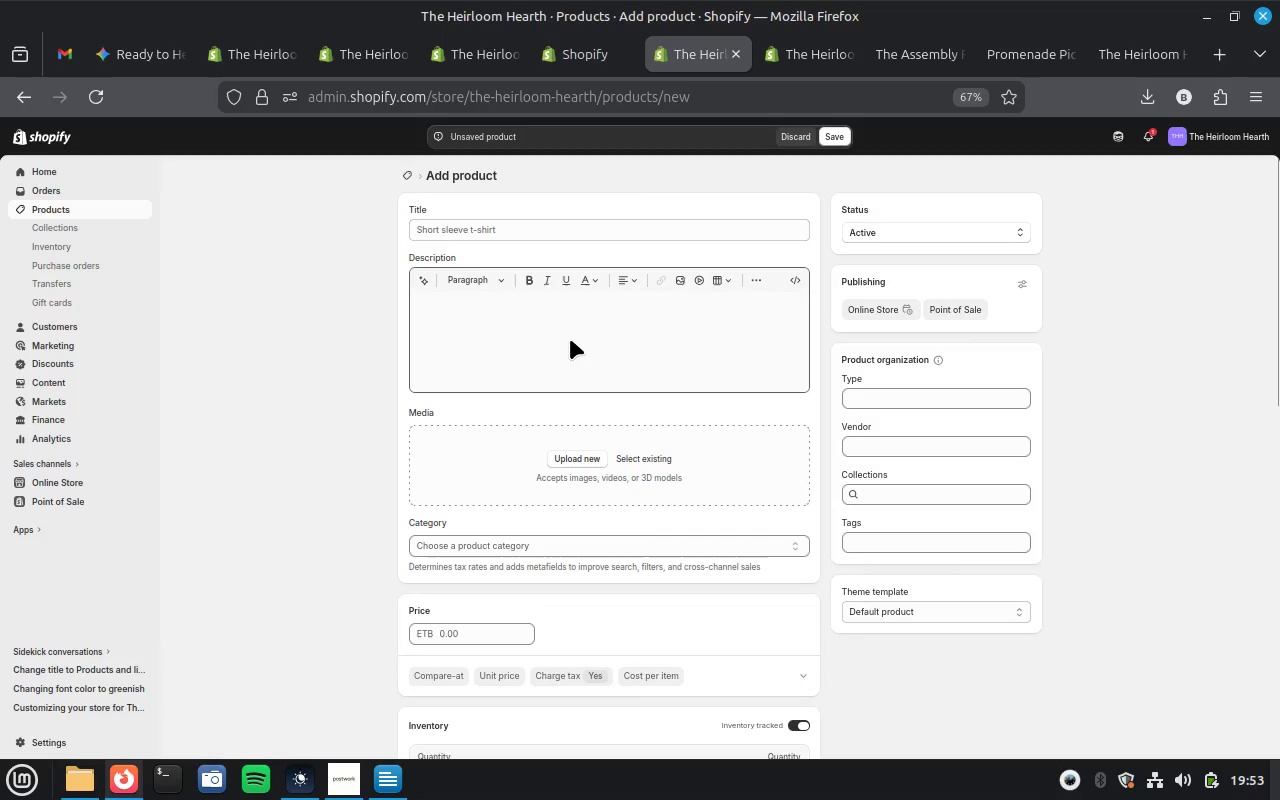 
key(Control+V)
 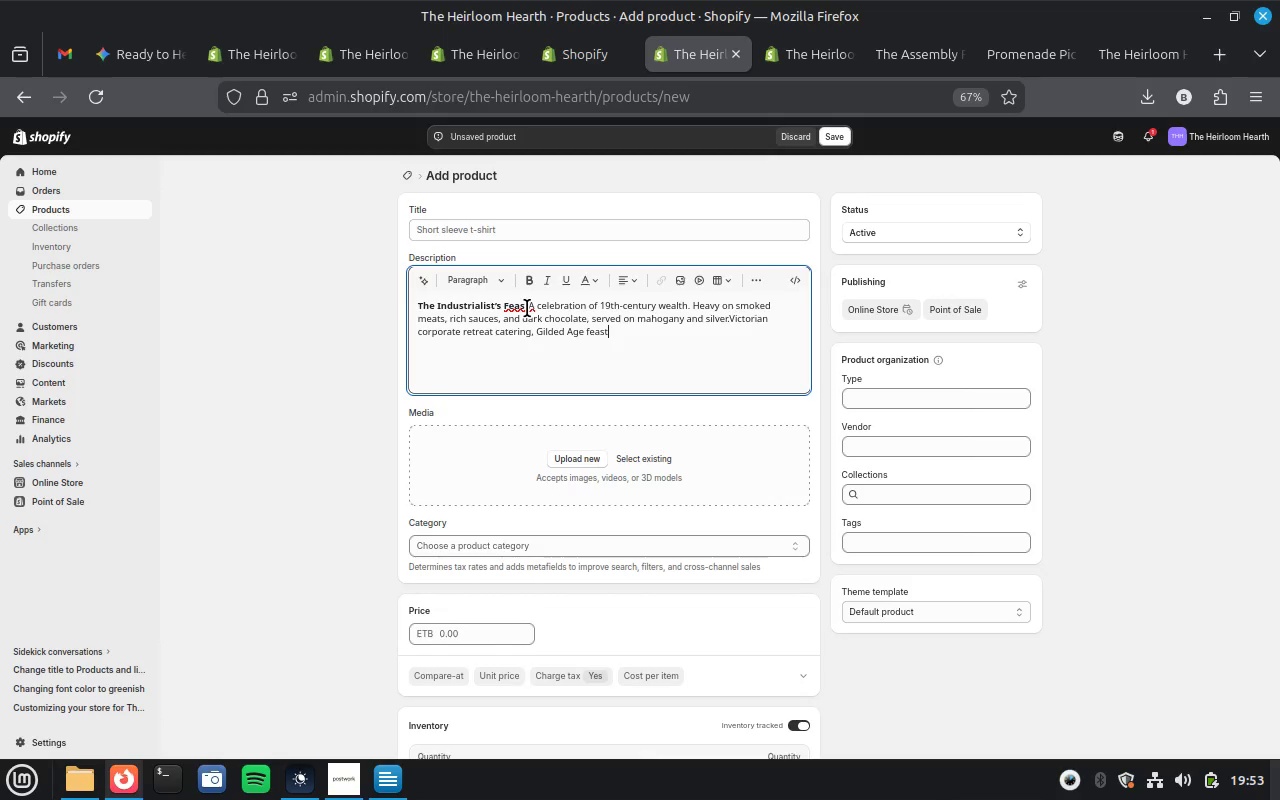 
left_click_drag(start_coordinate=[529, 307], to_coordinate=[404, 303])
 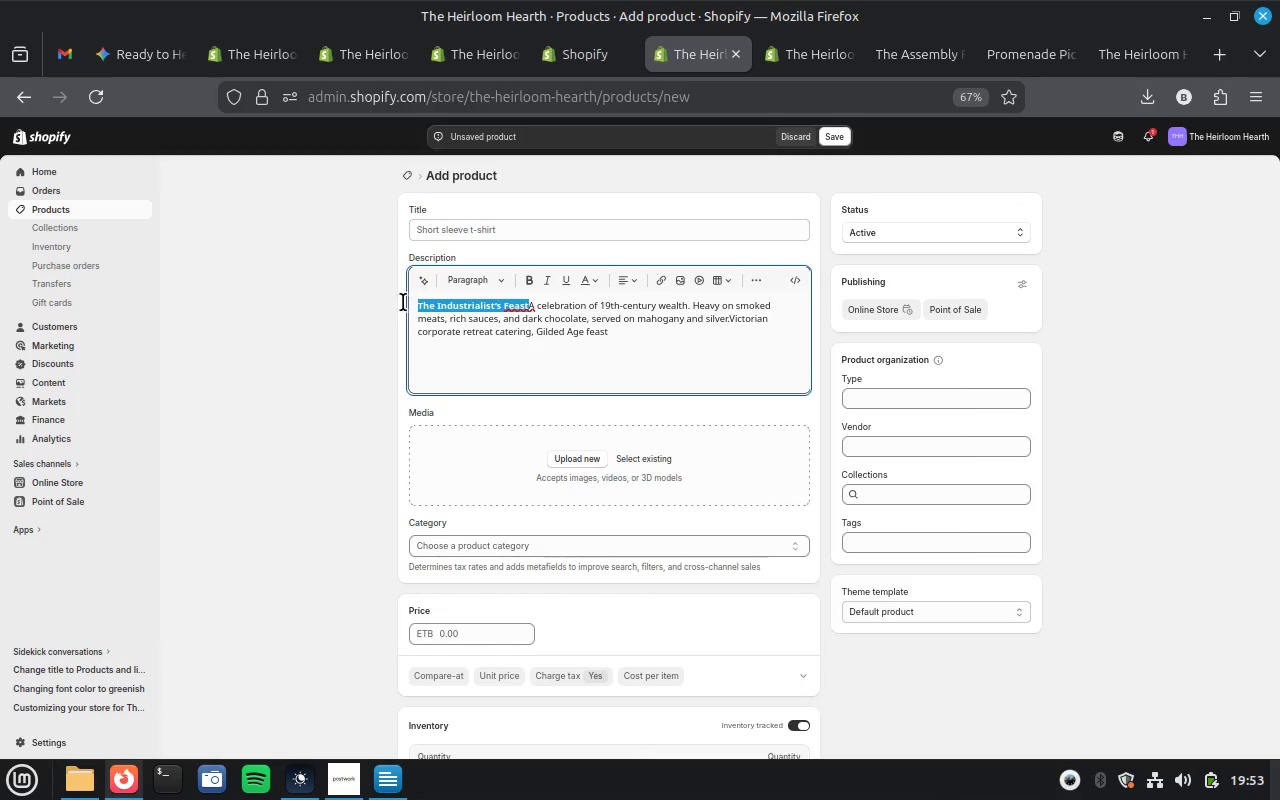 
key(Control+X)
 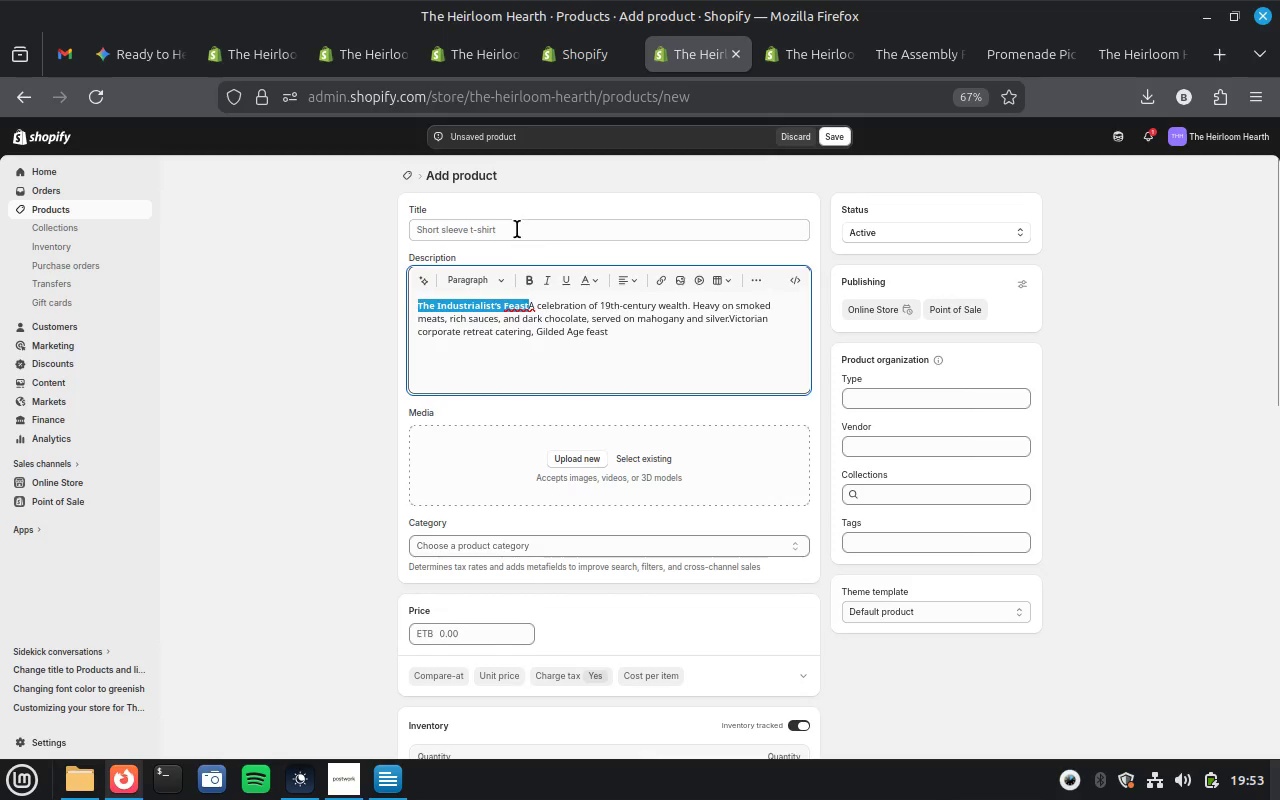 
left_click([517, 229])
 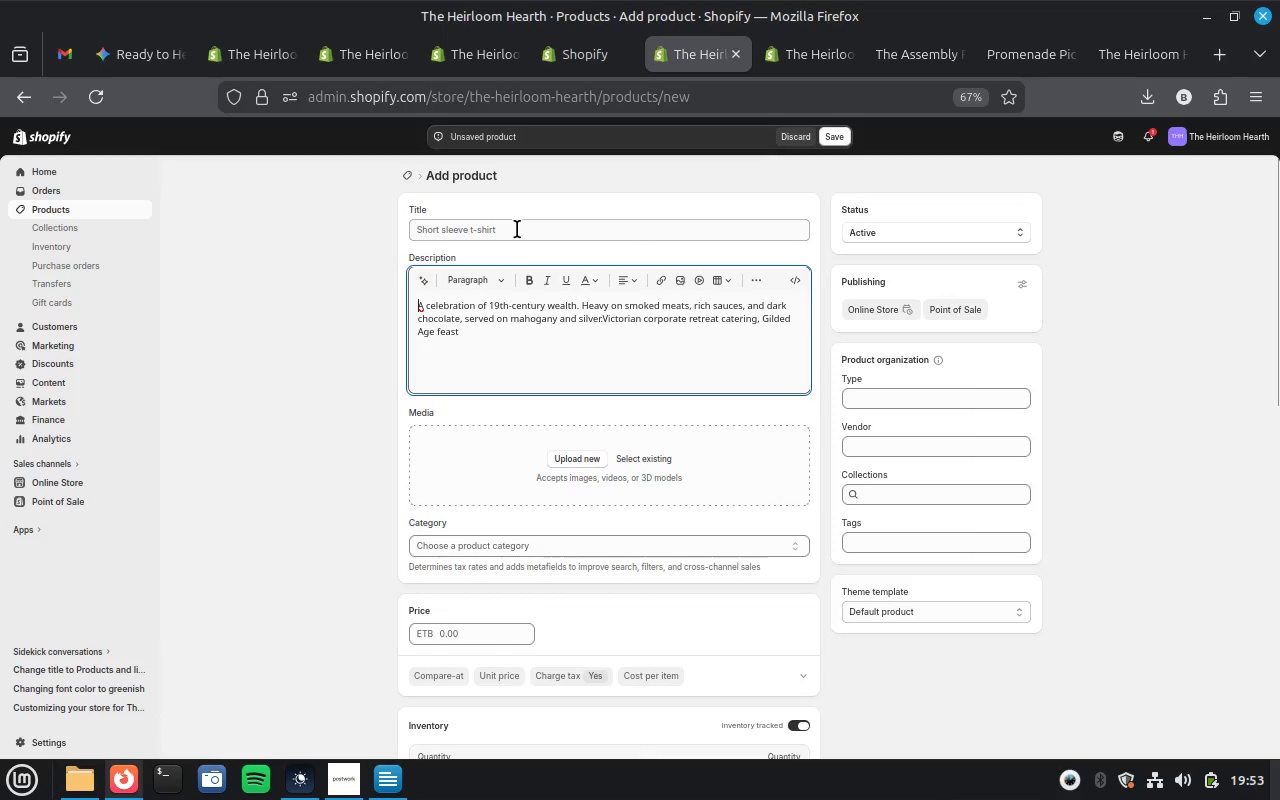 
key(Control+V)
 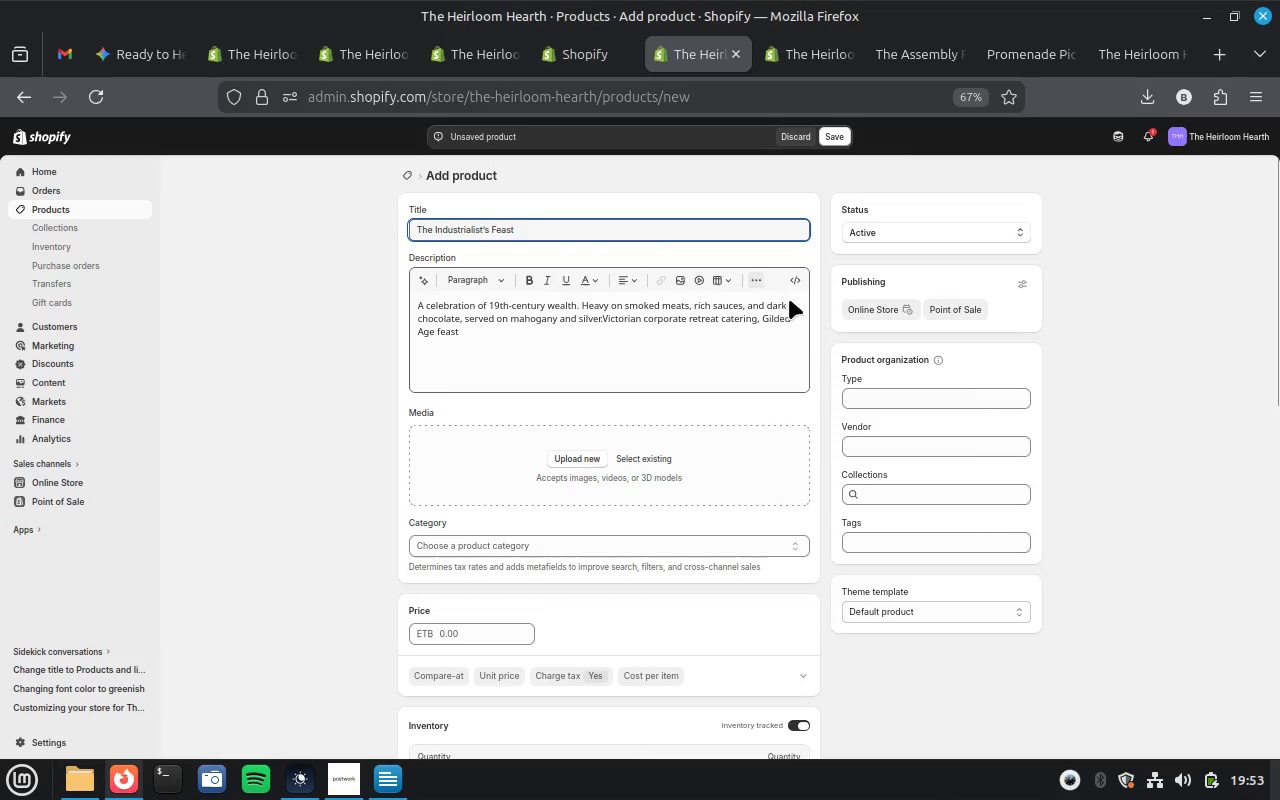 
left_click([708, 341])
 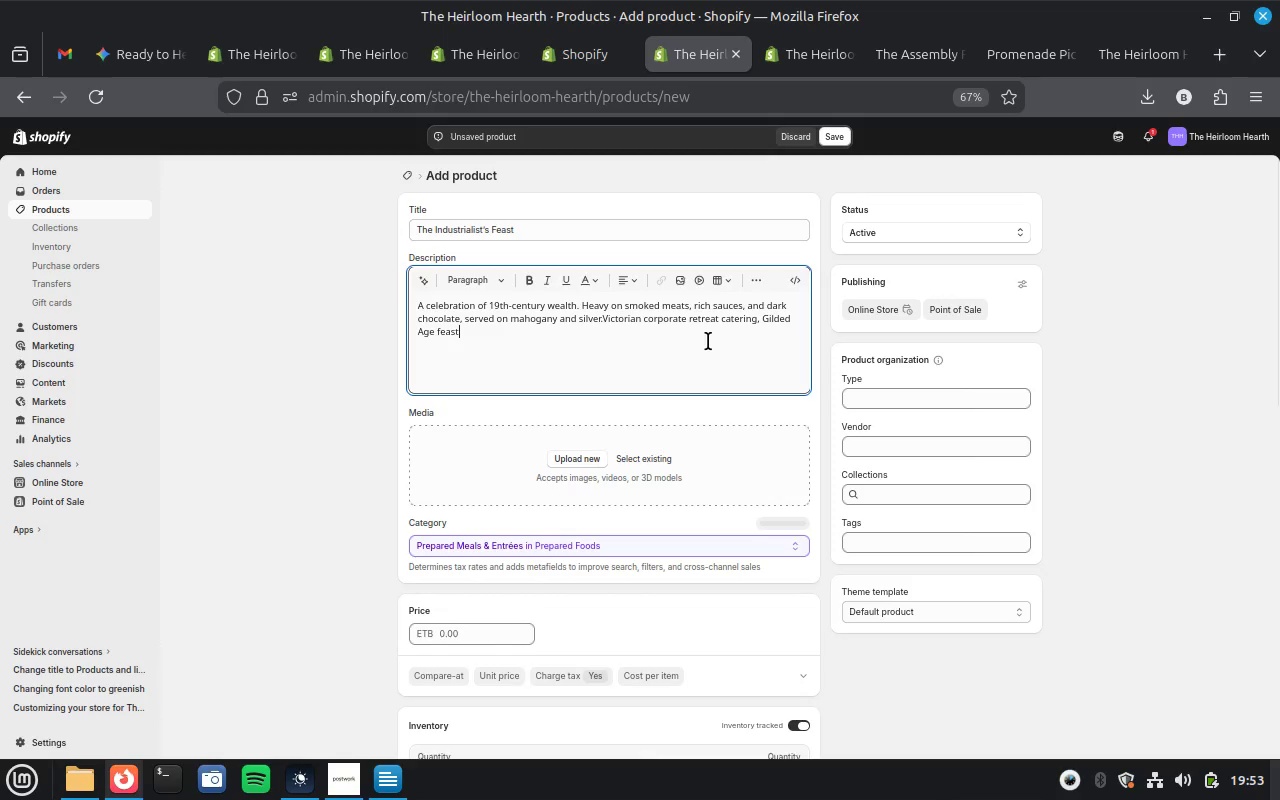 
key(Period)
 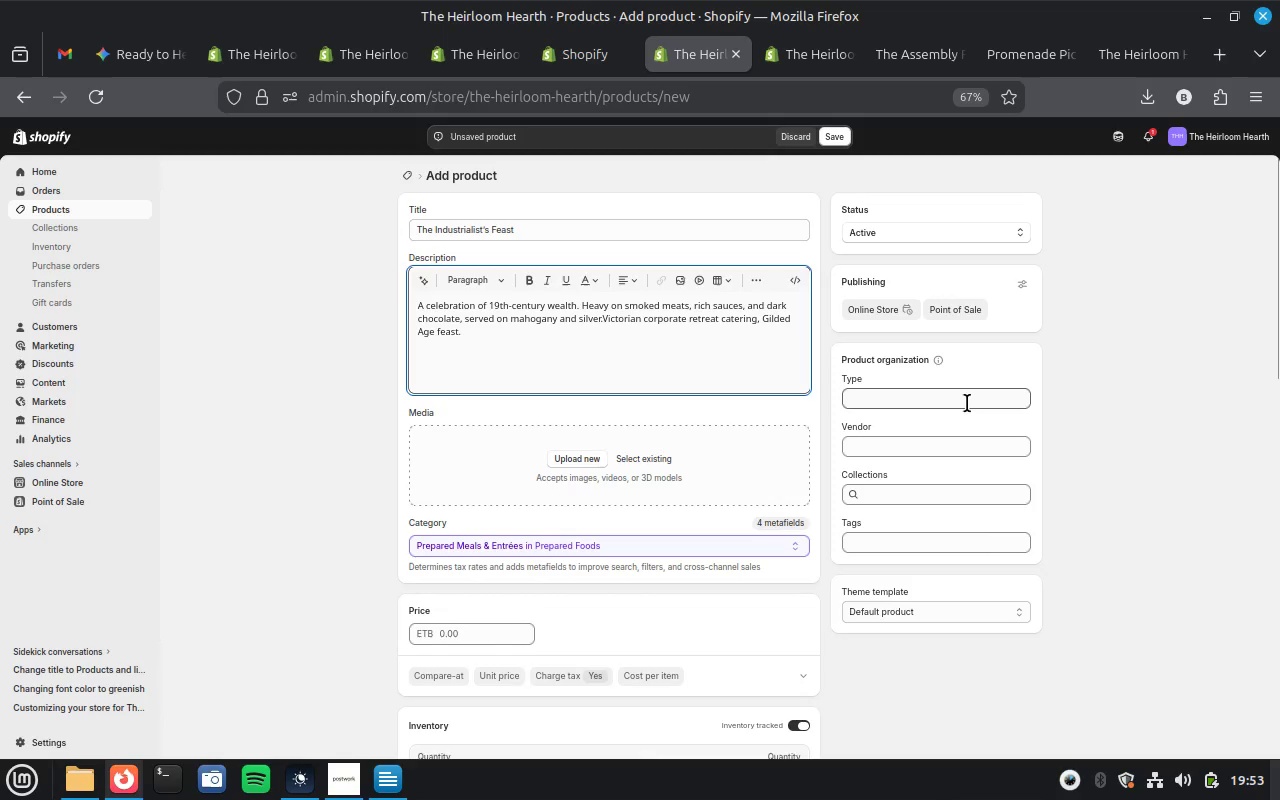 
key(Control+V)
 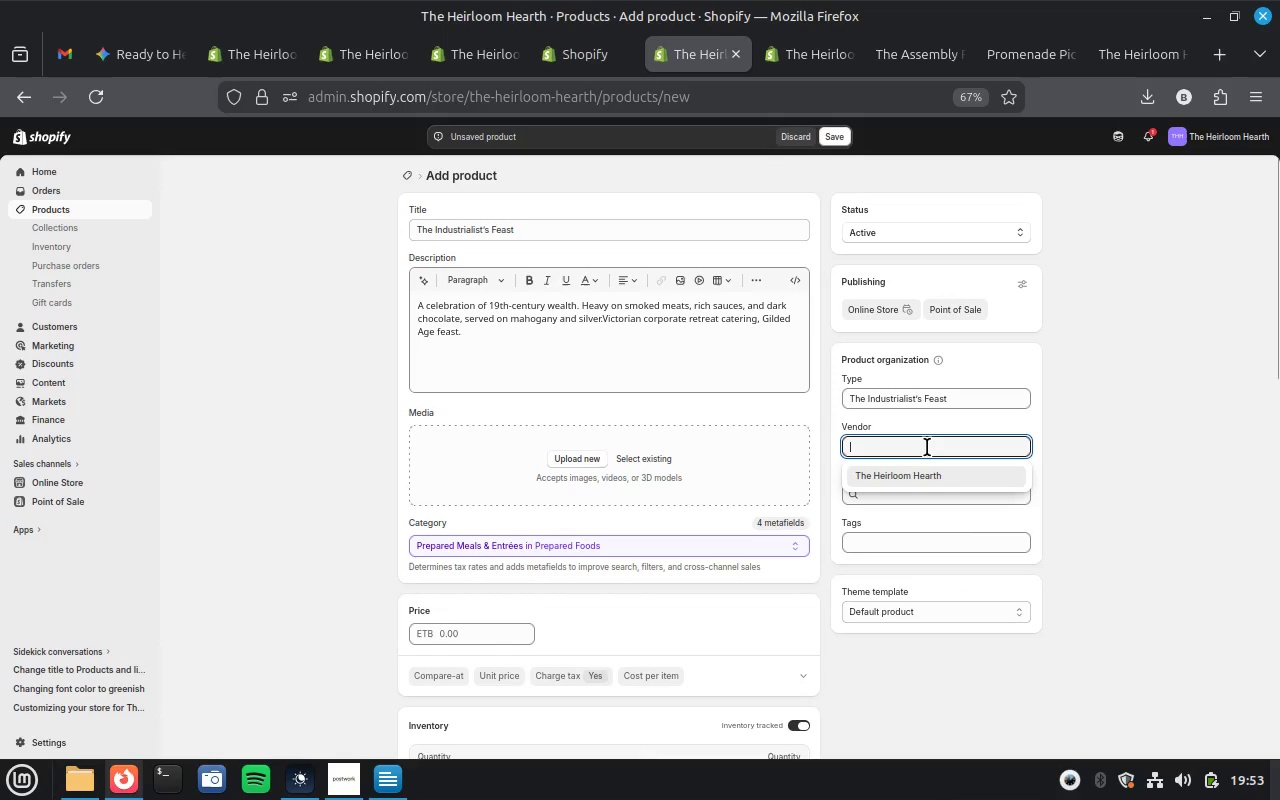 
left_click([922, 473])
 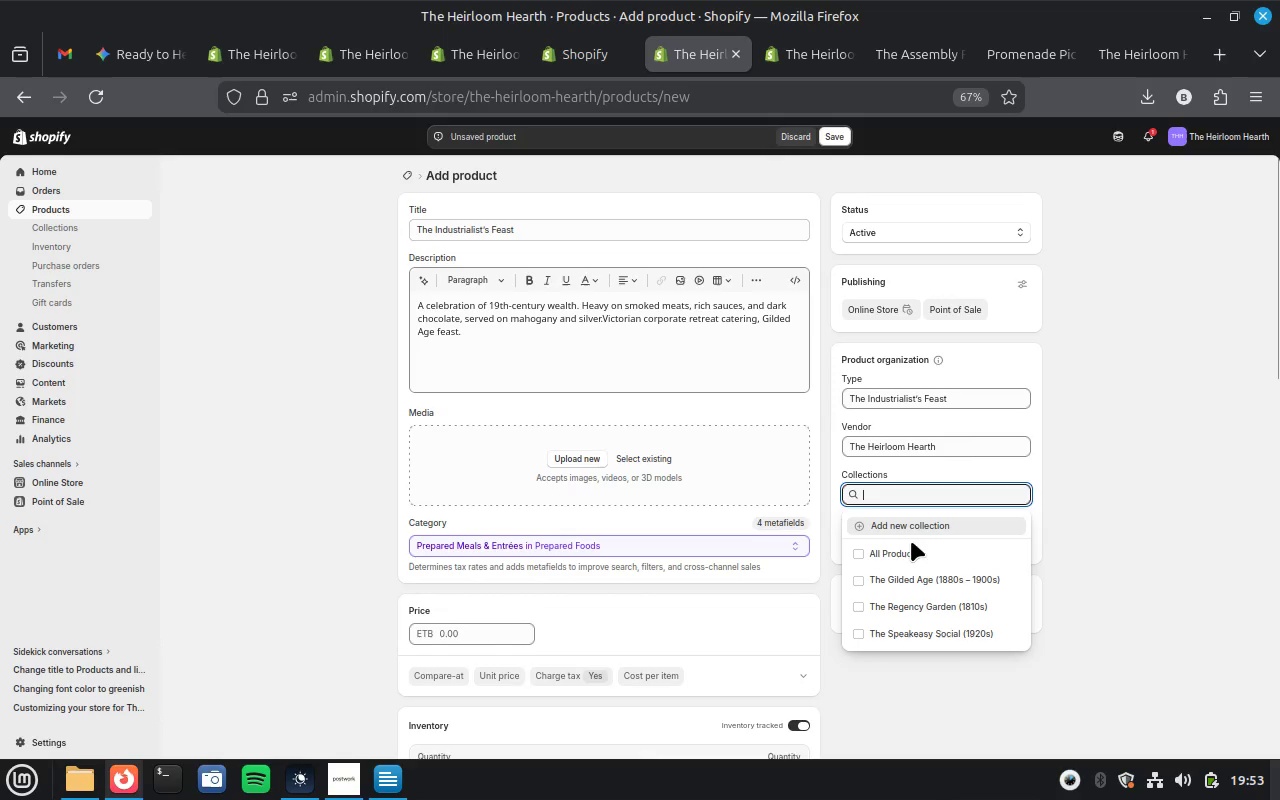 
left_click([871, 551])
 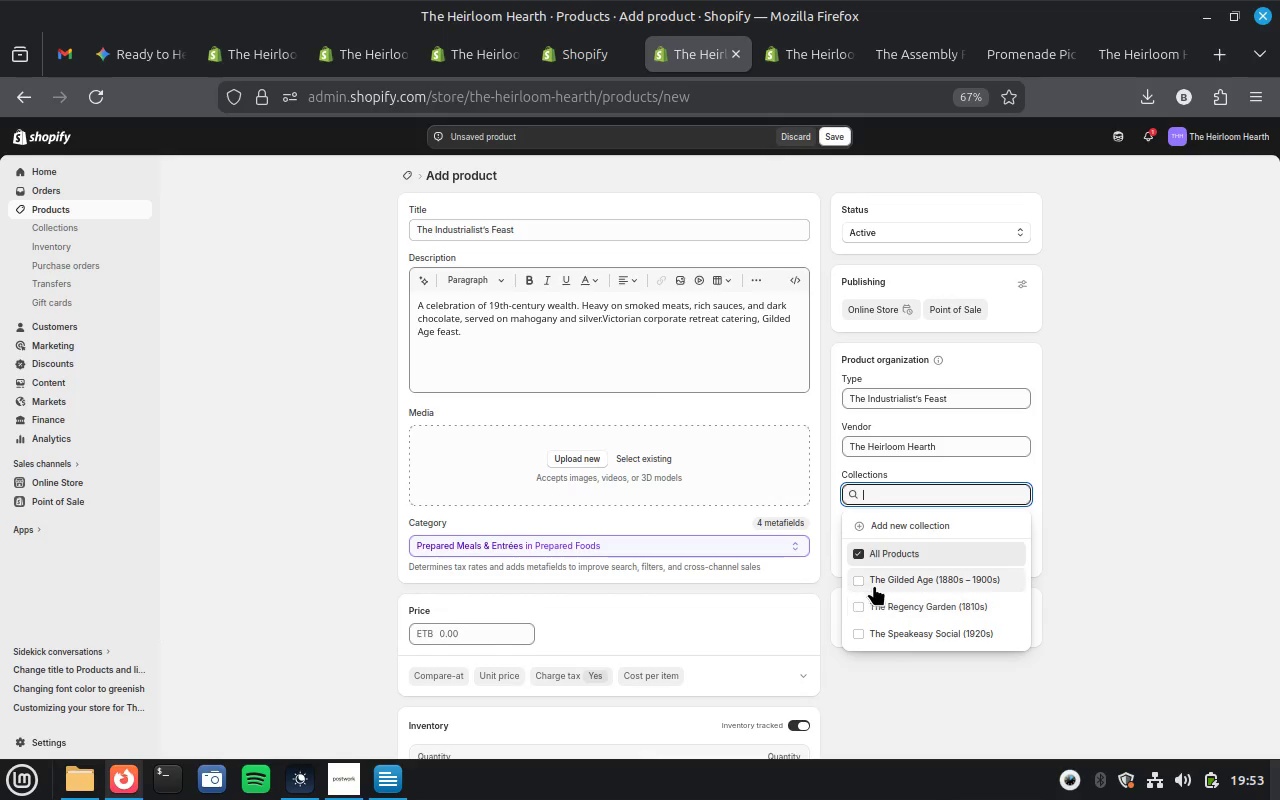 
left_click([875, 583])
 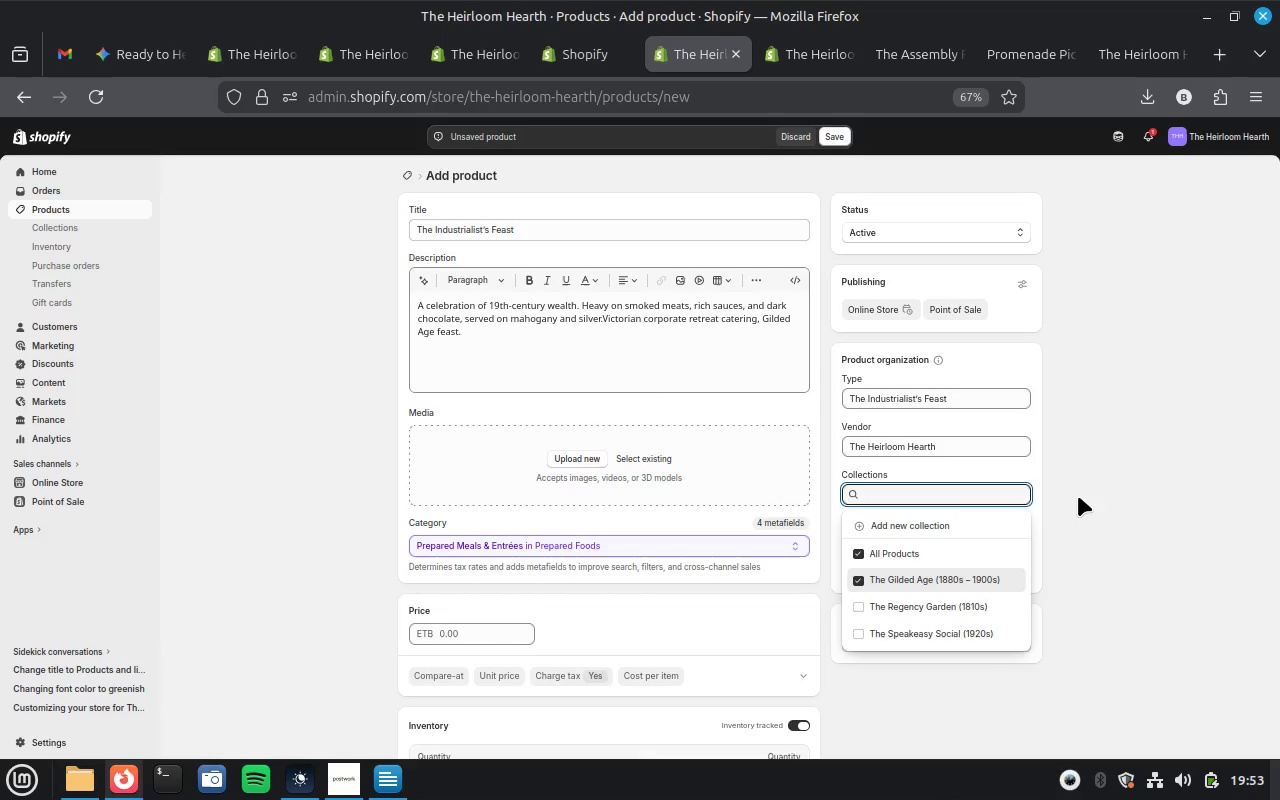 
mouse_move([925, 569])
 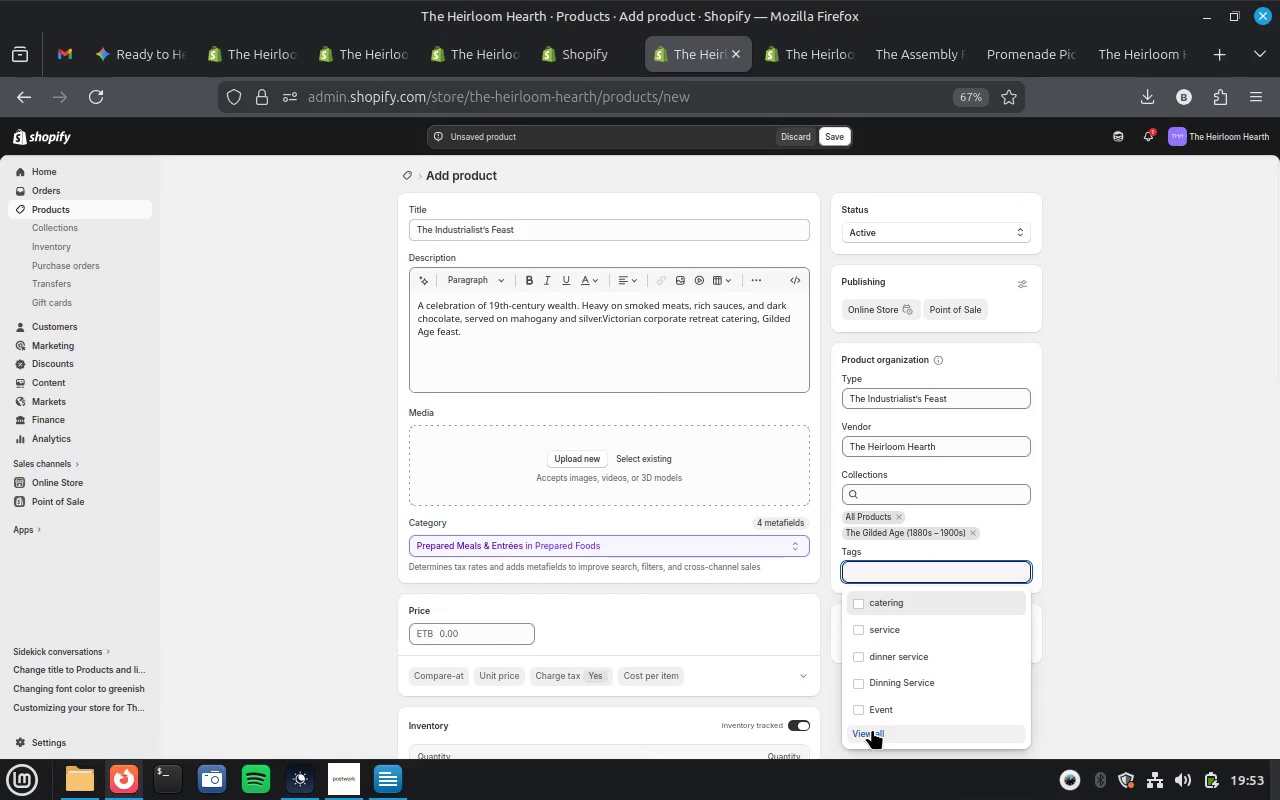 
left_click([872, 729])
 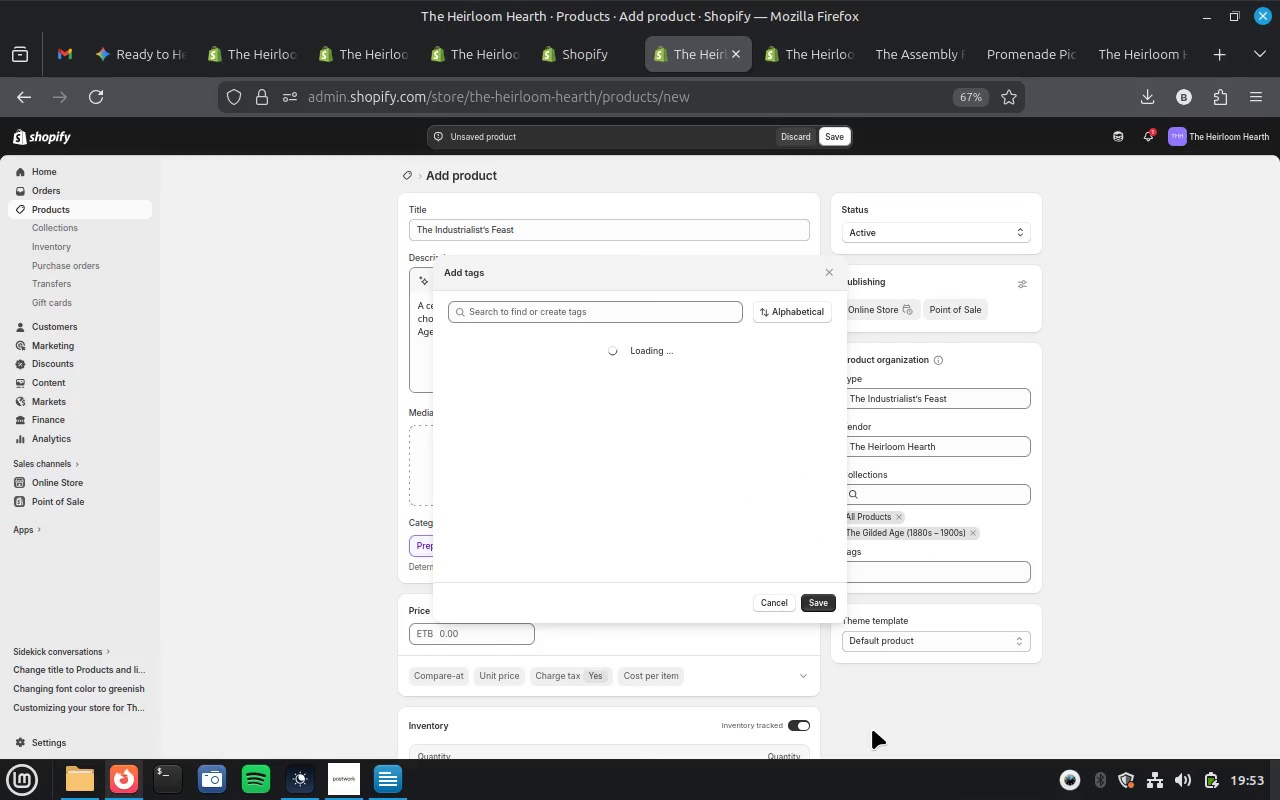 
mouse_move([645, 470])
 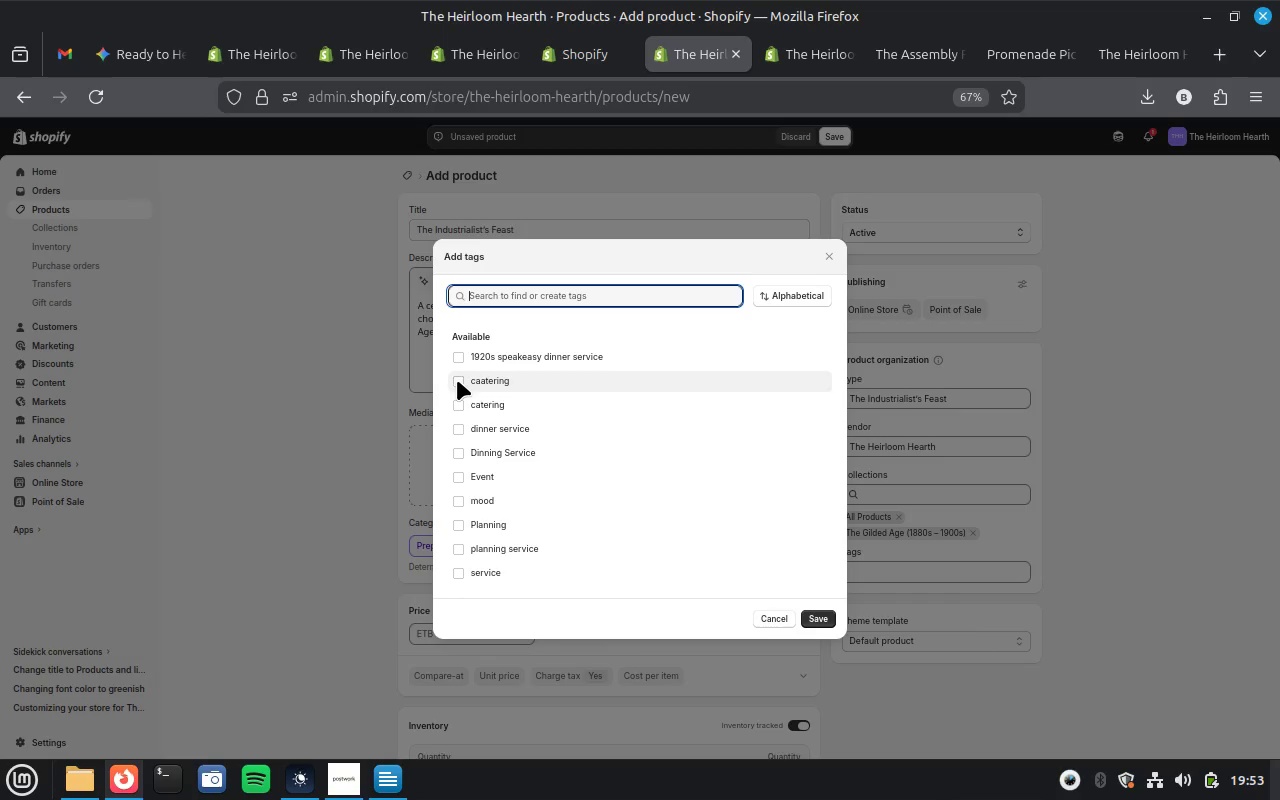 
left_click([458, 399])
 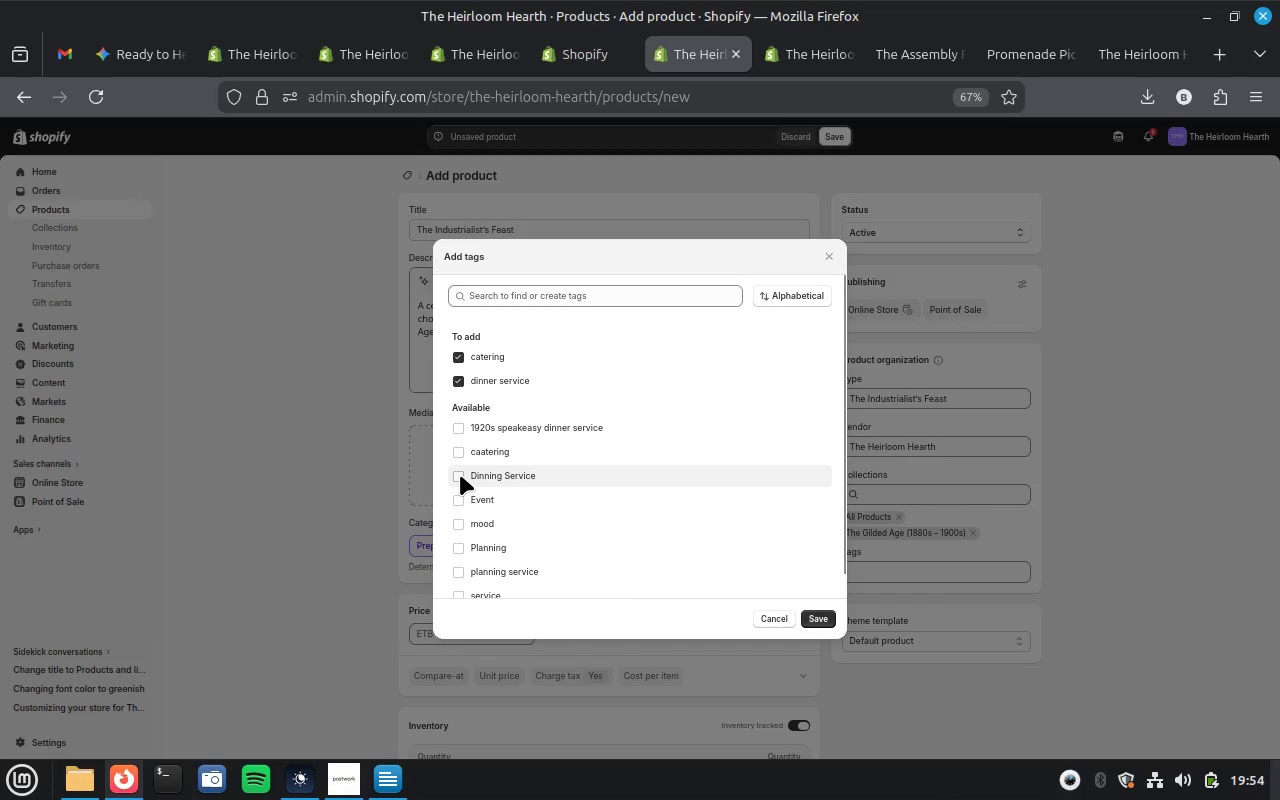 
wait(5.82)
 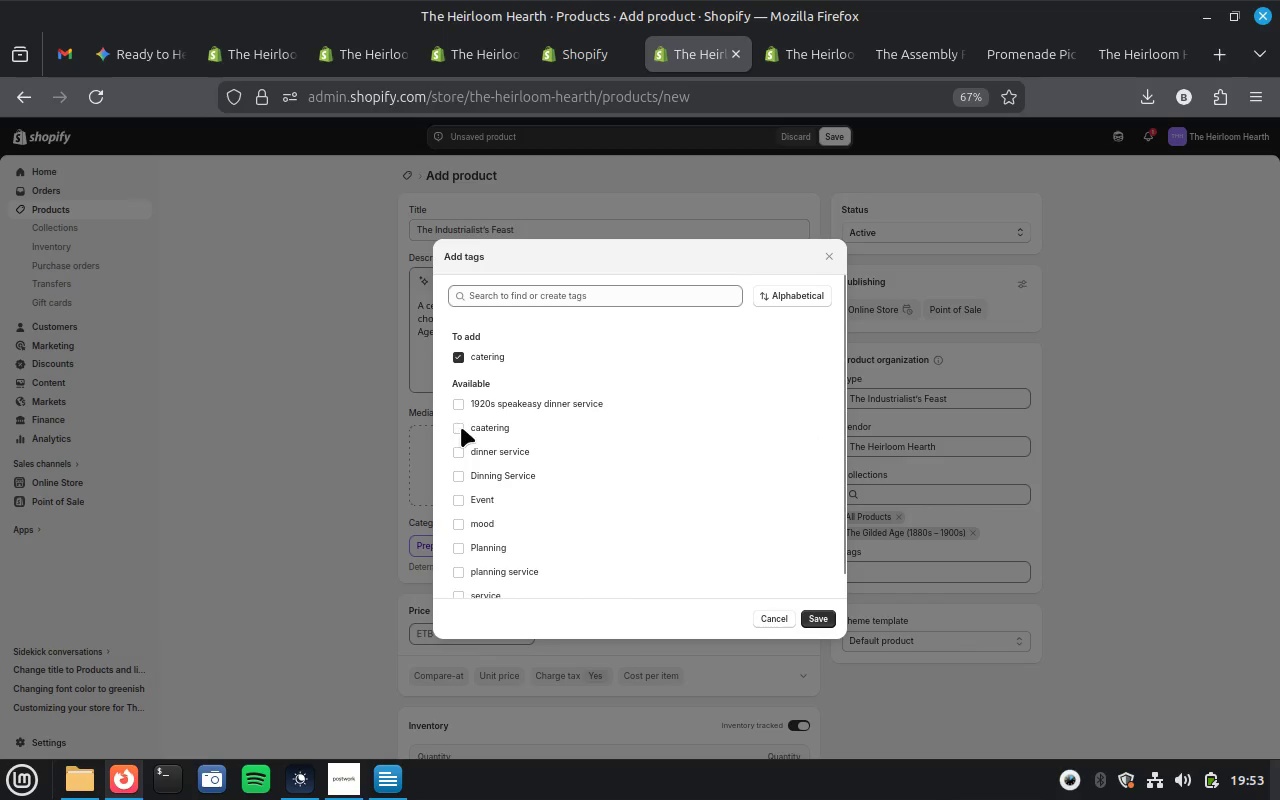 
left_click([459, 474])
 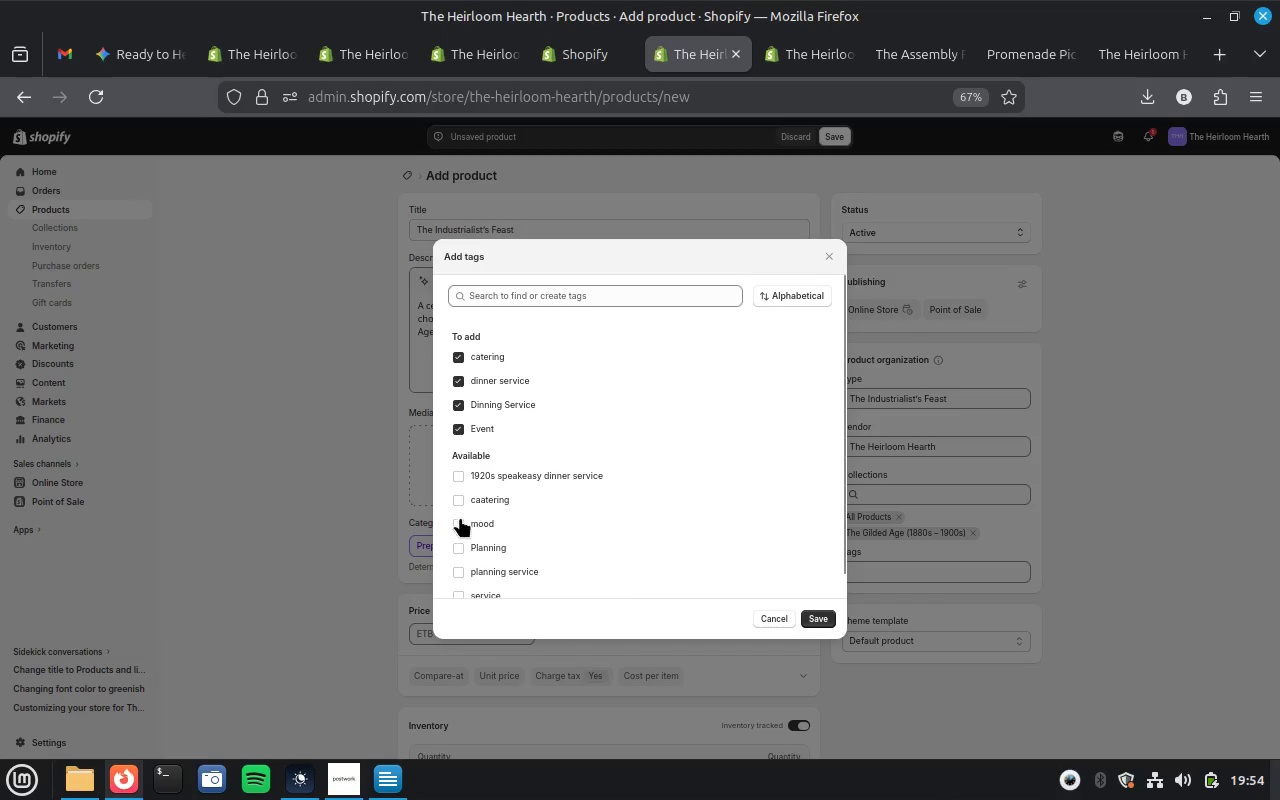 
left_click([458, 523])
 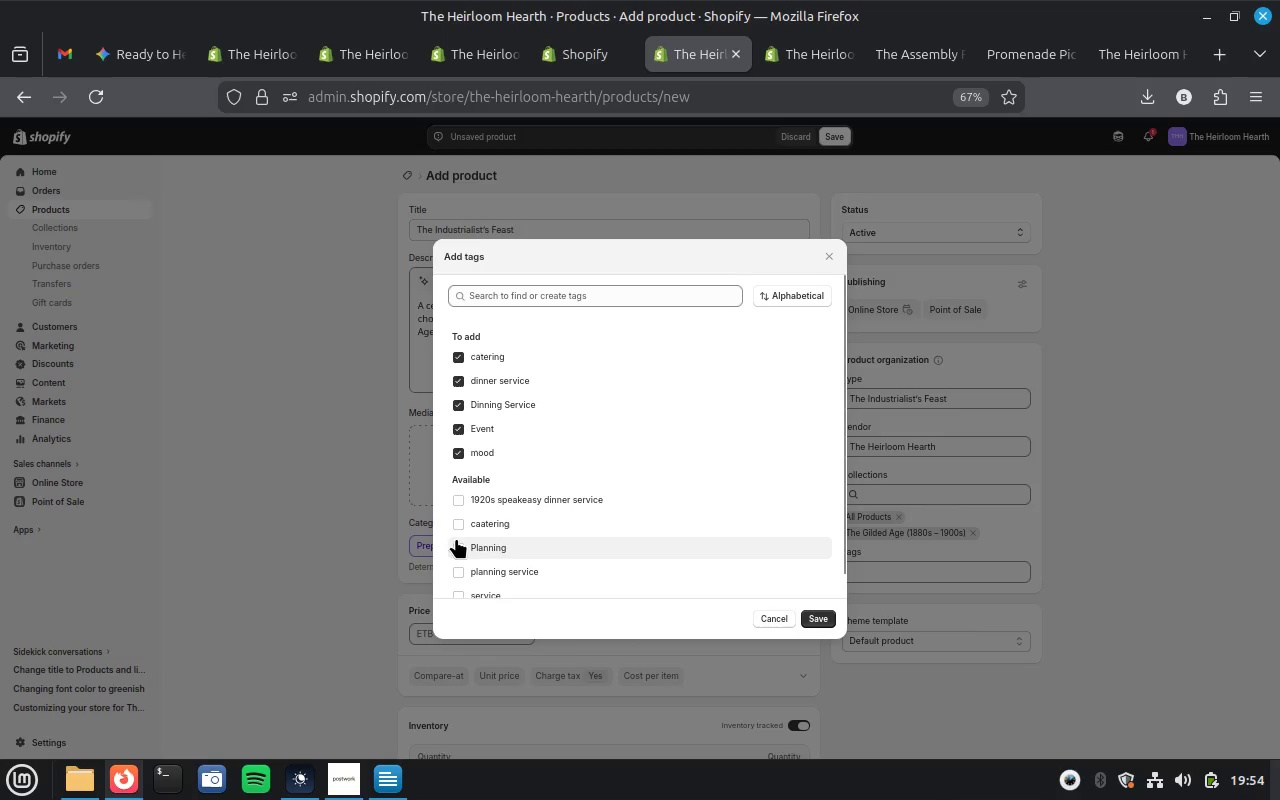 
left_click([456, 538])
 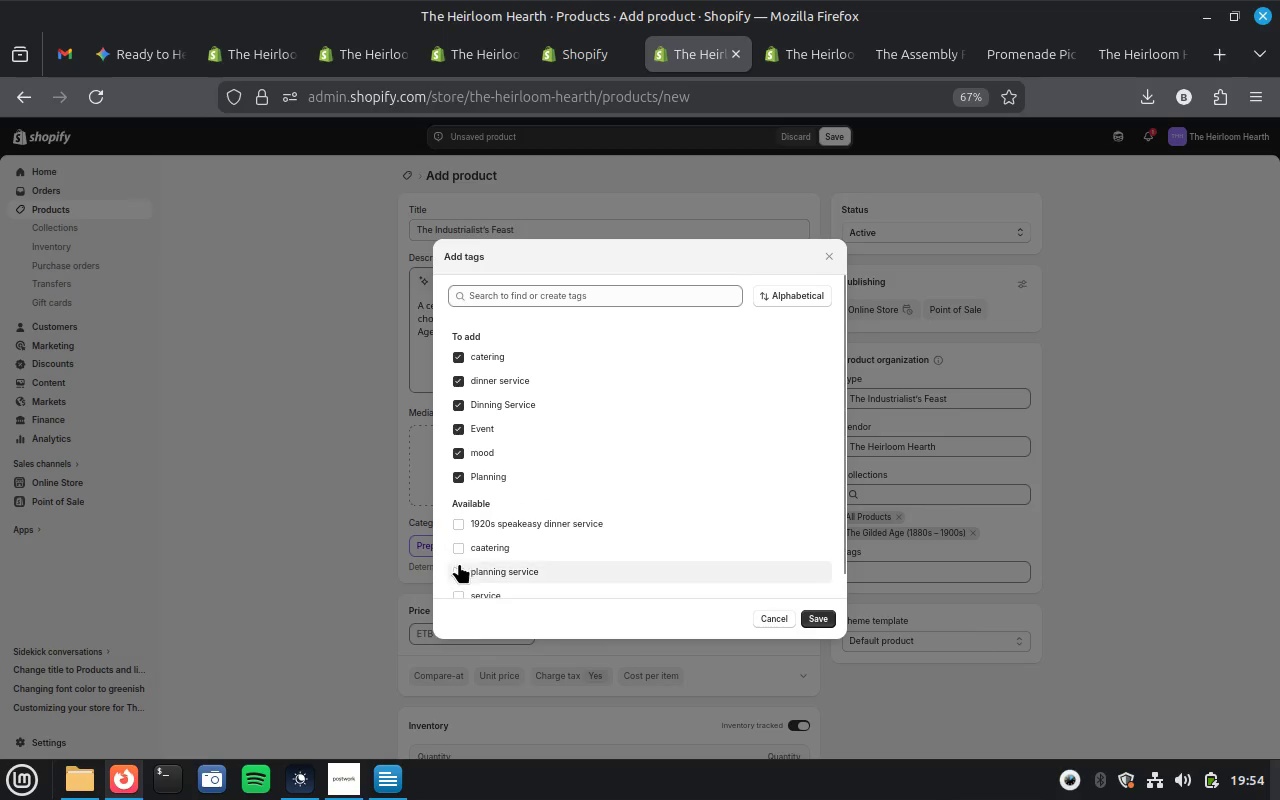 
left_click([461, 566])
 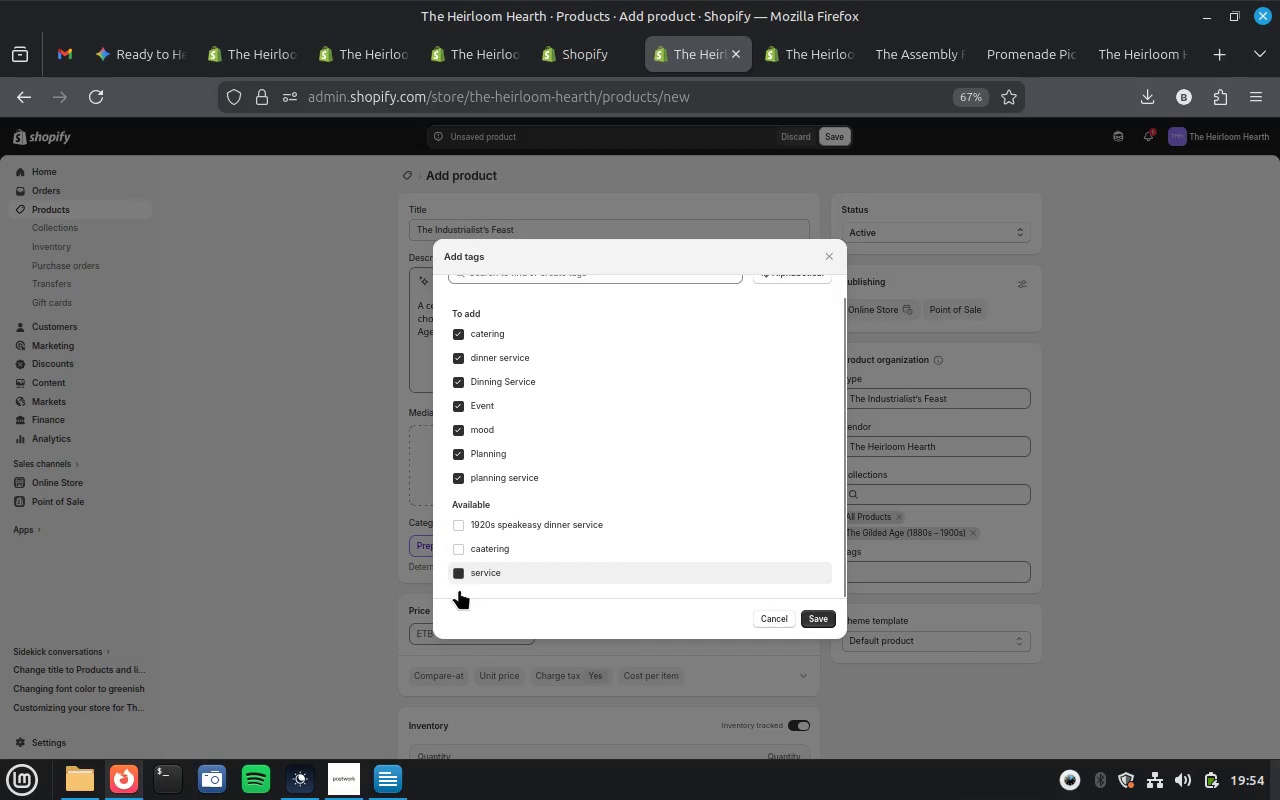 
scroll: coordinate [488, 561], scroll_direction: down, amount: 4.0
 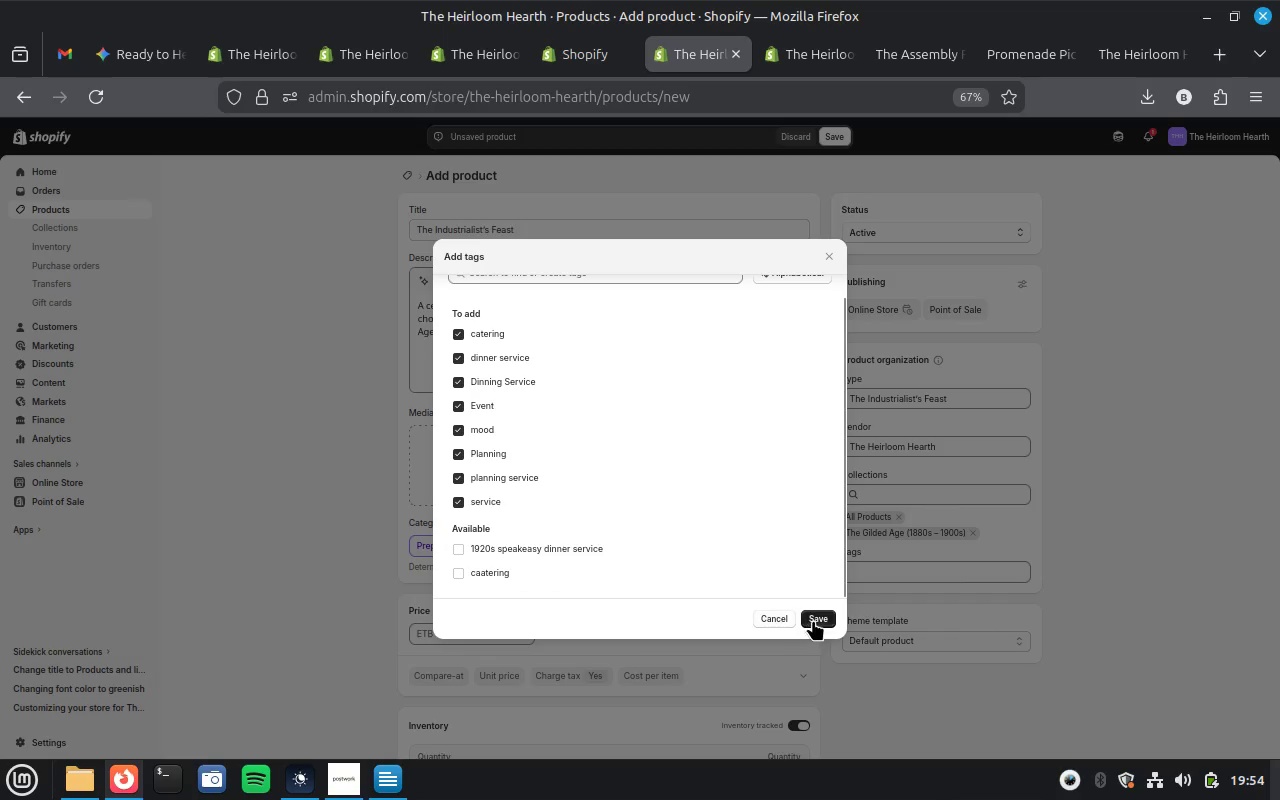 
left_click([813, 620])
 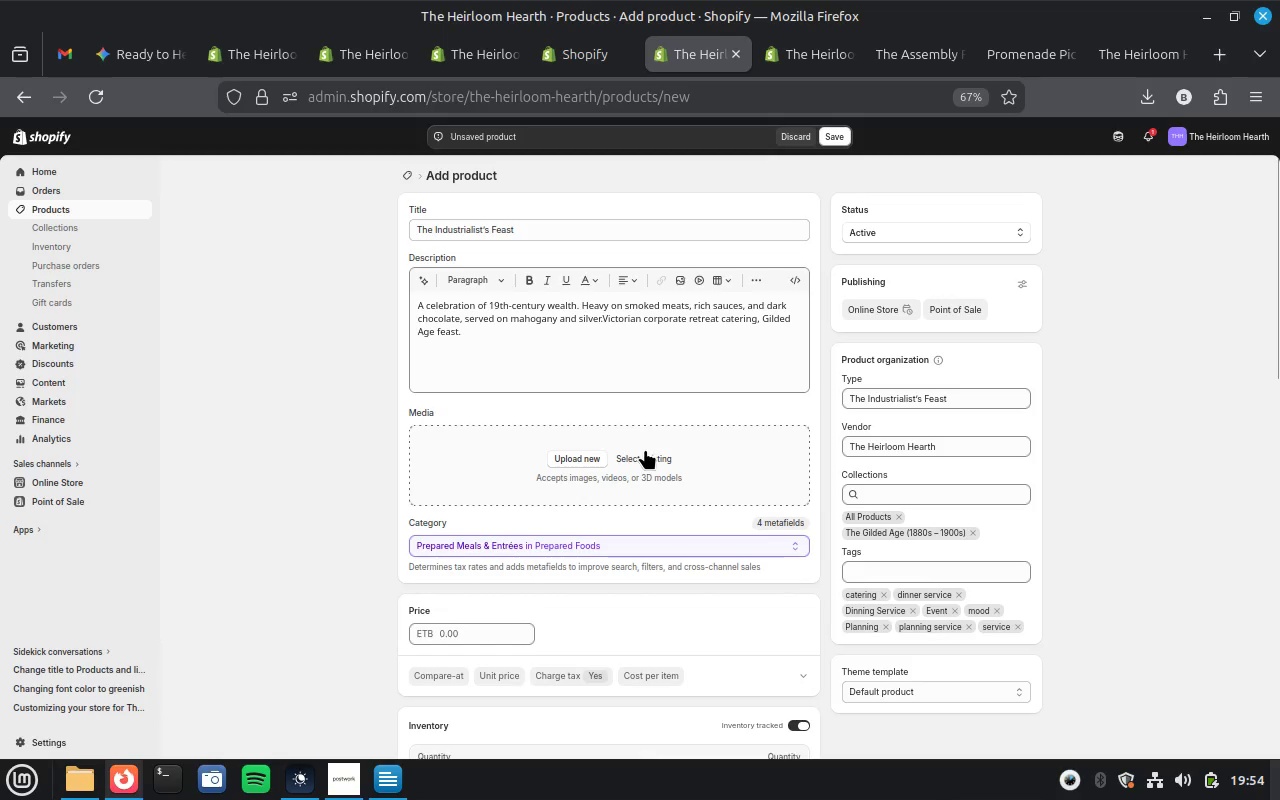 
left_click([646, 455])
 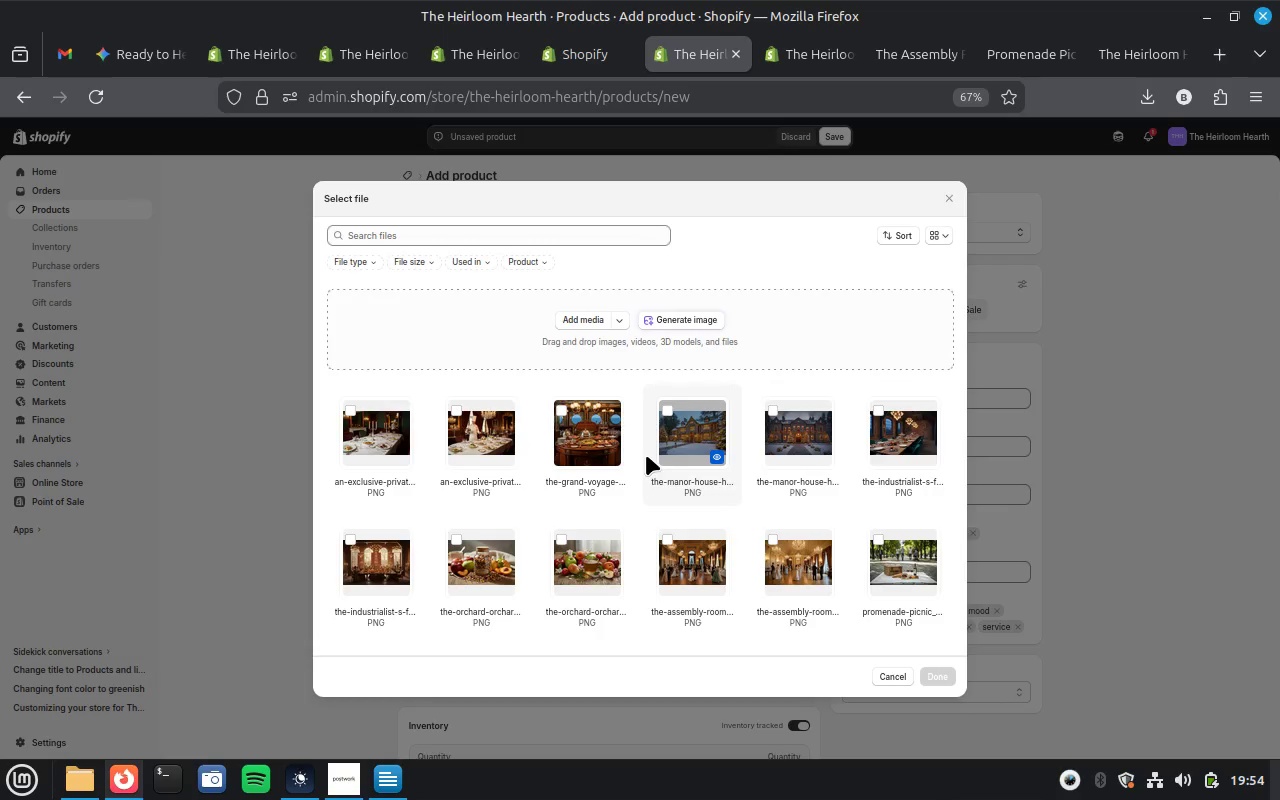 
wait(7.18)
 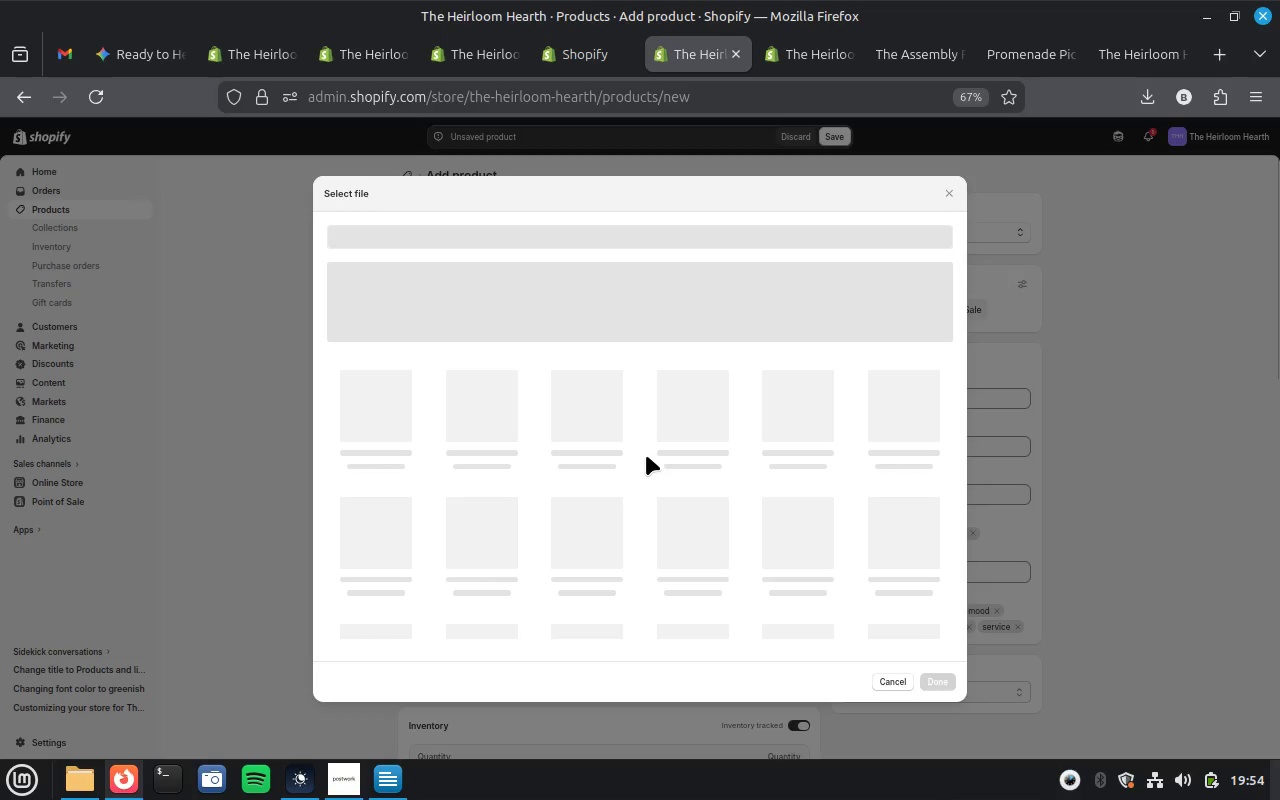 
scroll: coordinate [656, 581], scroll_direction: down, amount: 1.0
 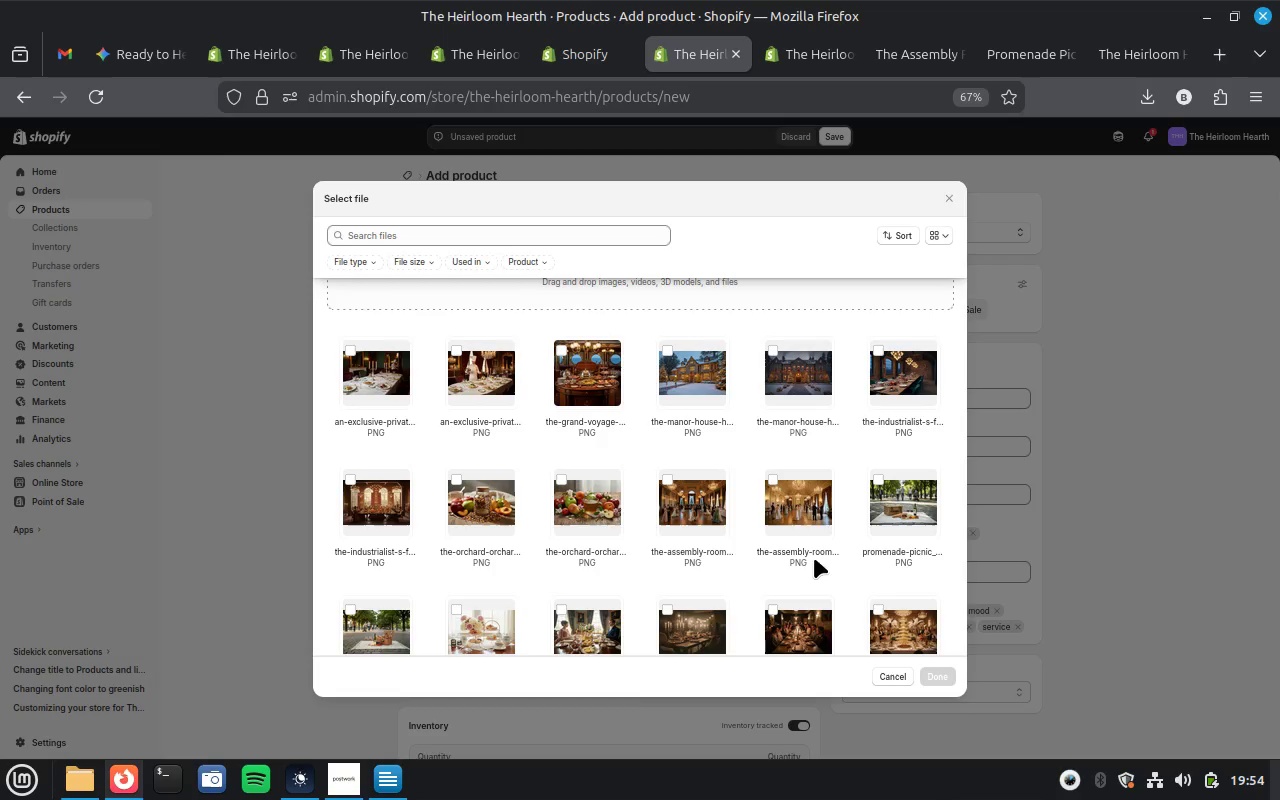 
mouse_move([802, 554])
 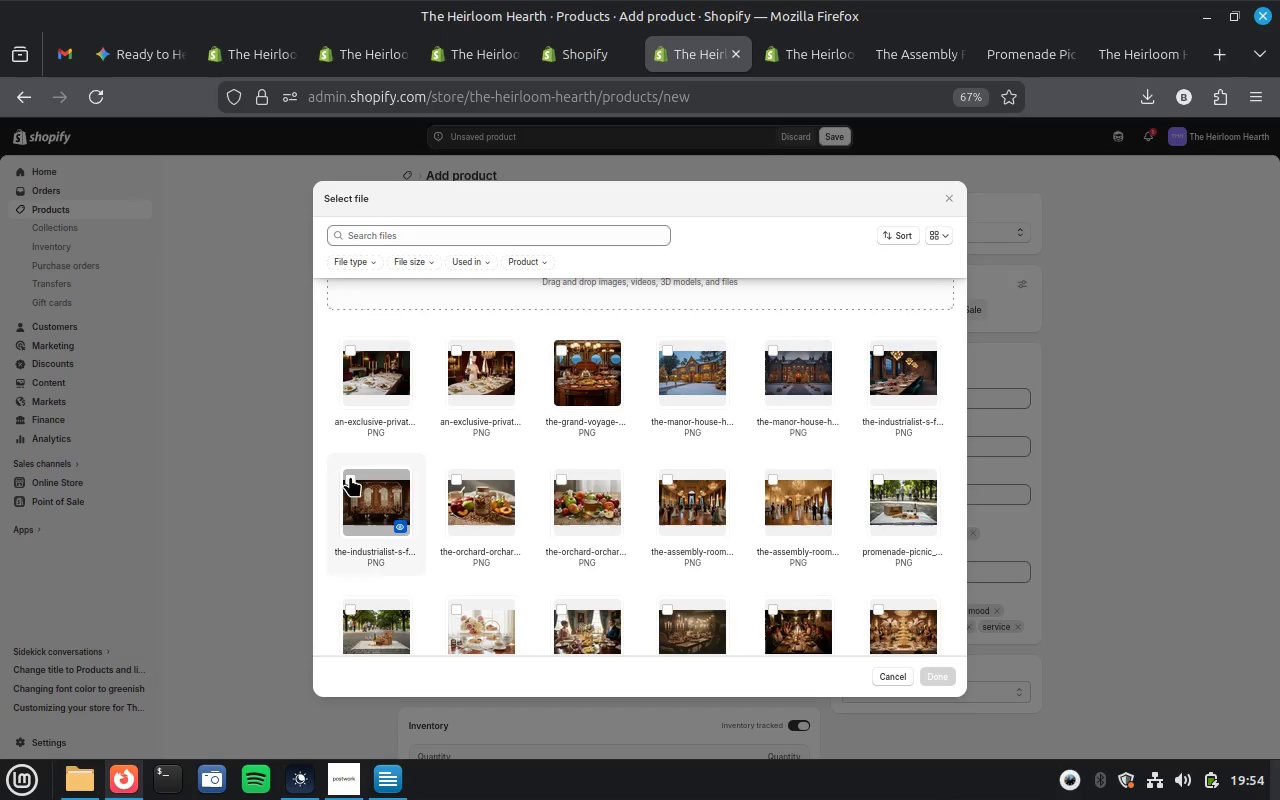 
wait(6.35)
 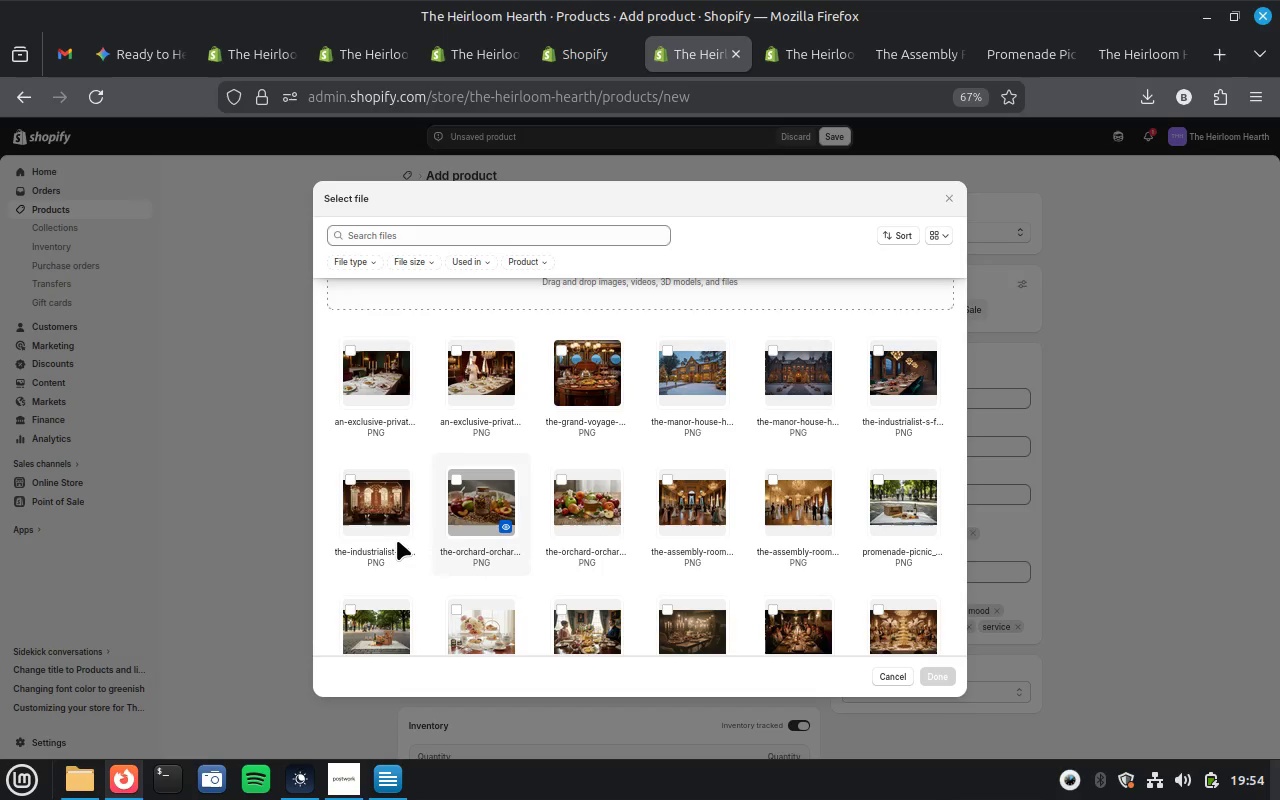 
left_click([350, 476])
 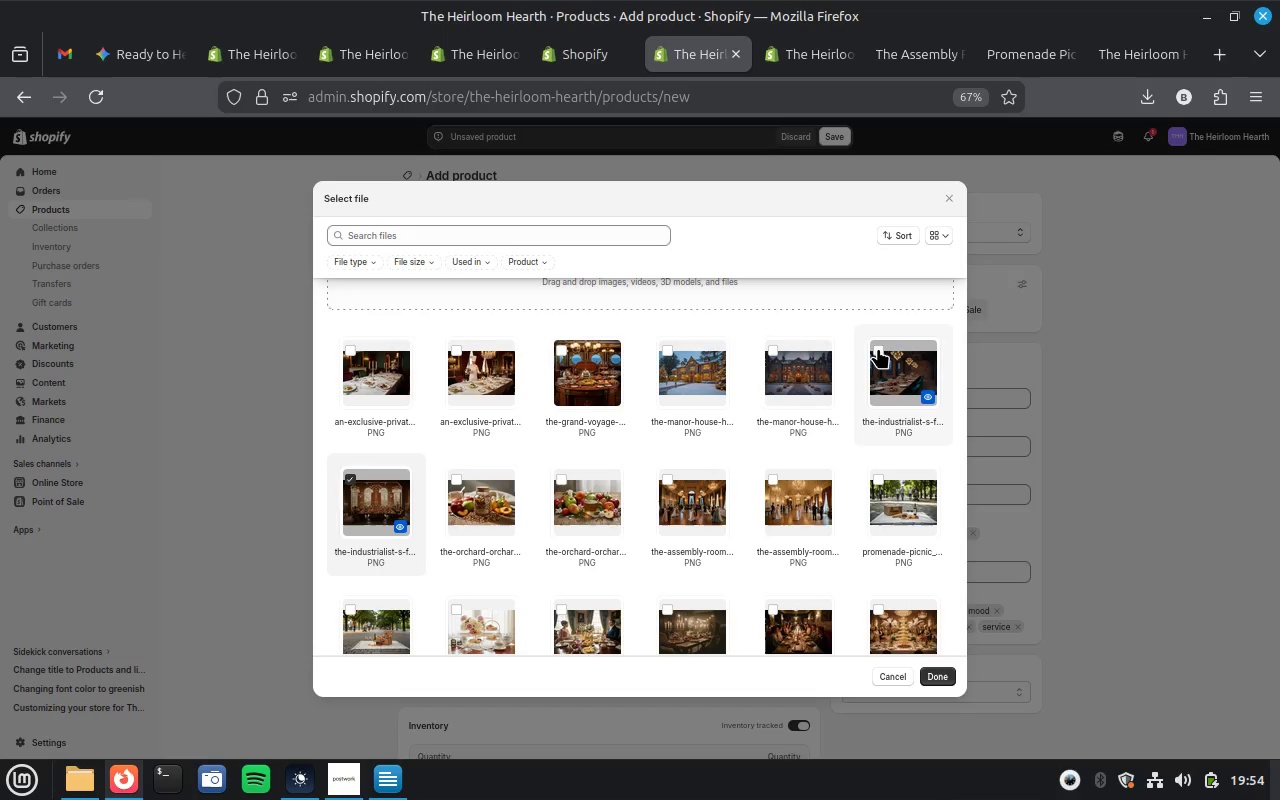 
wait(13.03)
 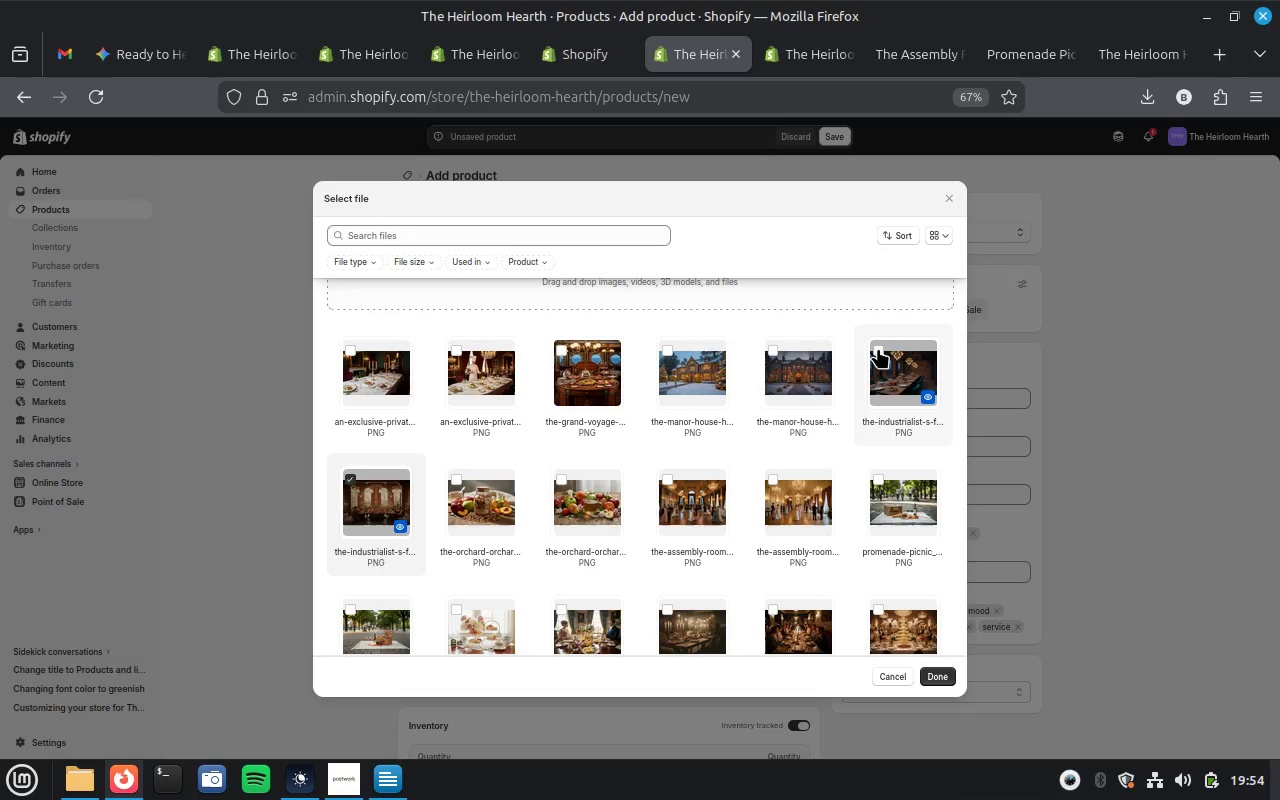 
left_click([878, 347])
 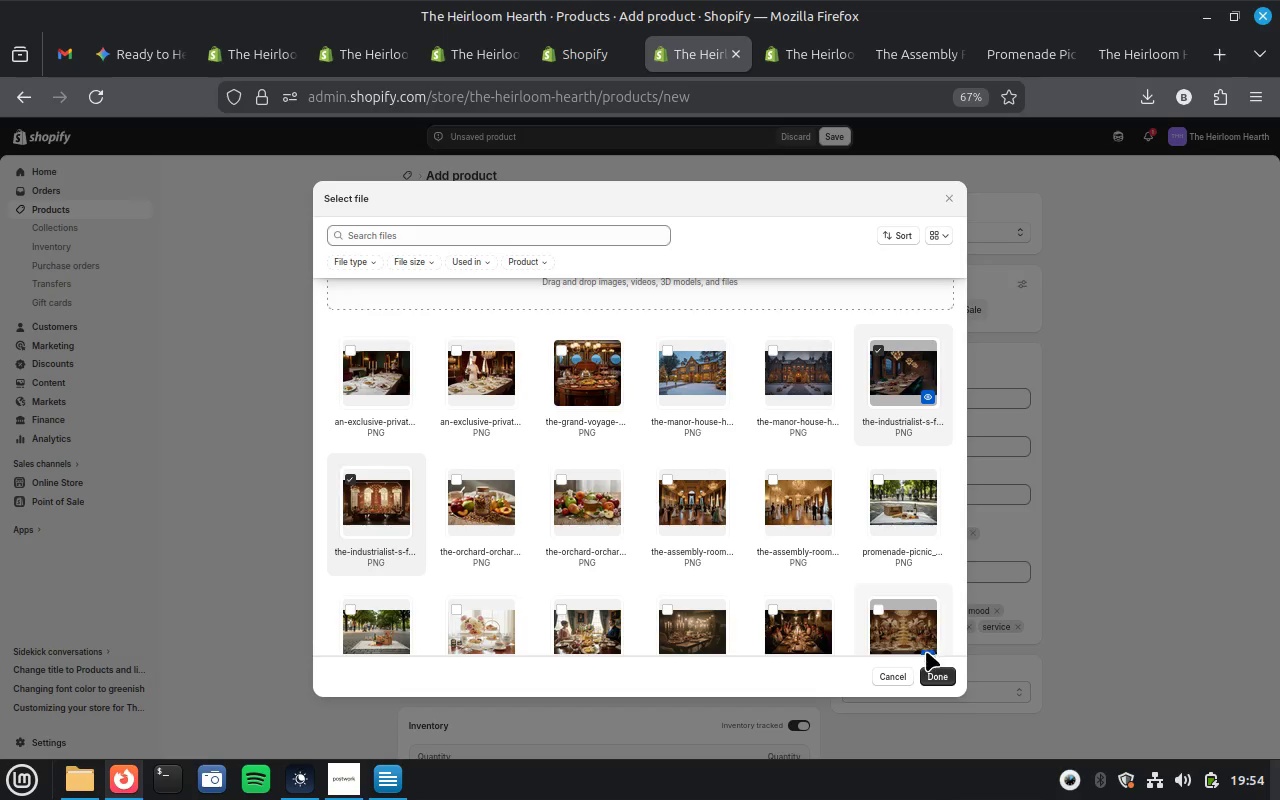 
left_click([935, 680])
 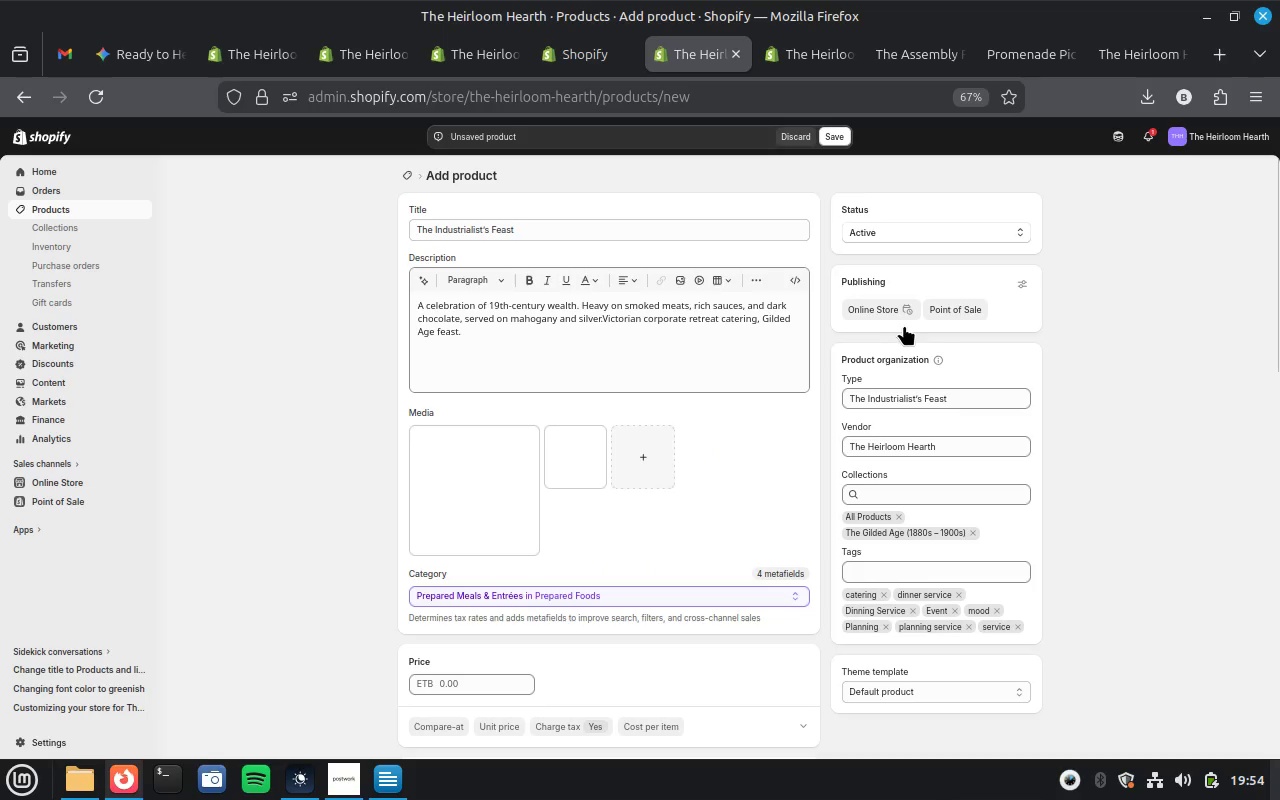 
mouse_move([971, 477])
 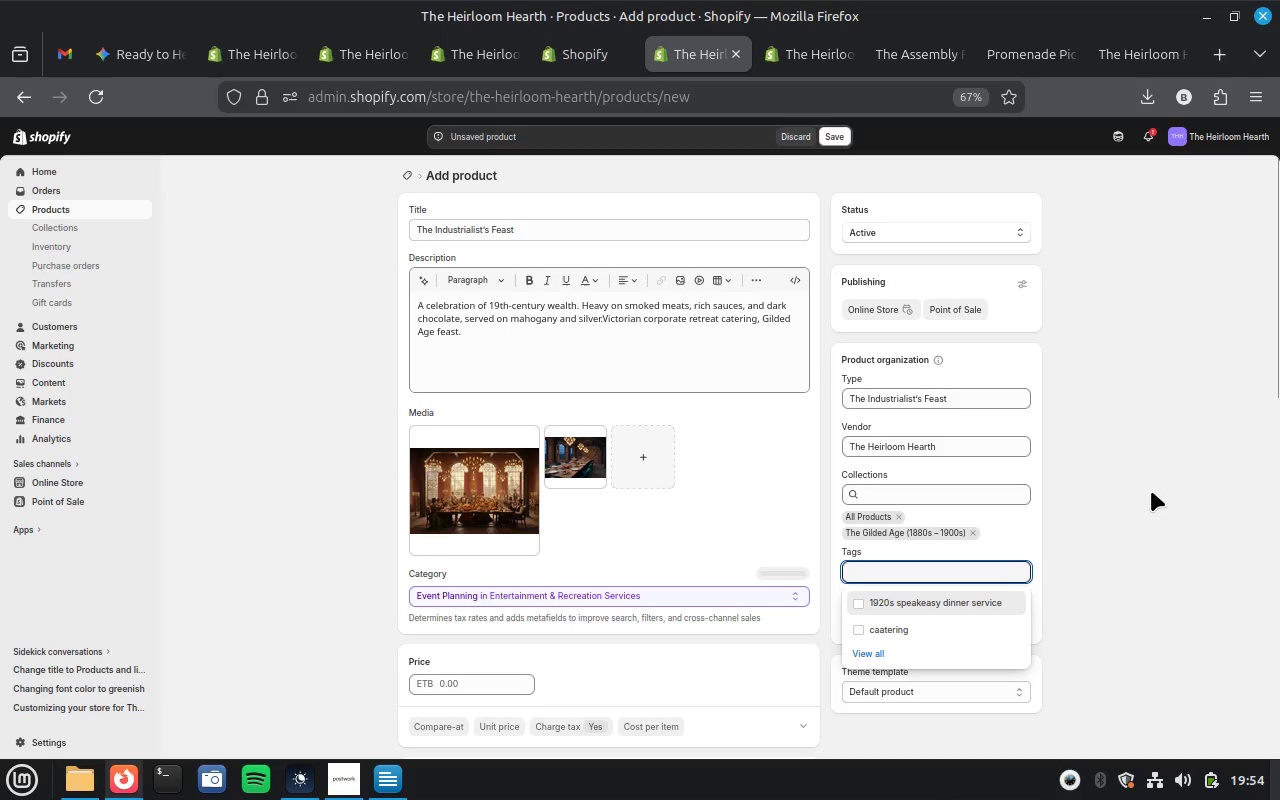 
left_click([1151, 491])
 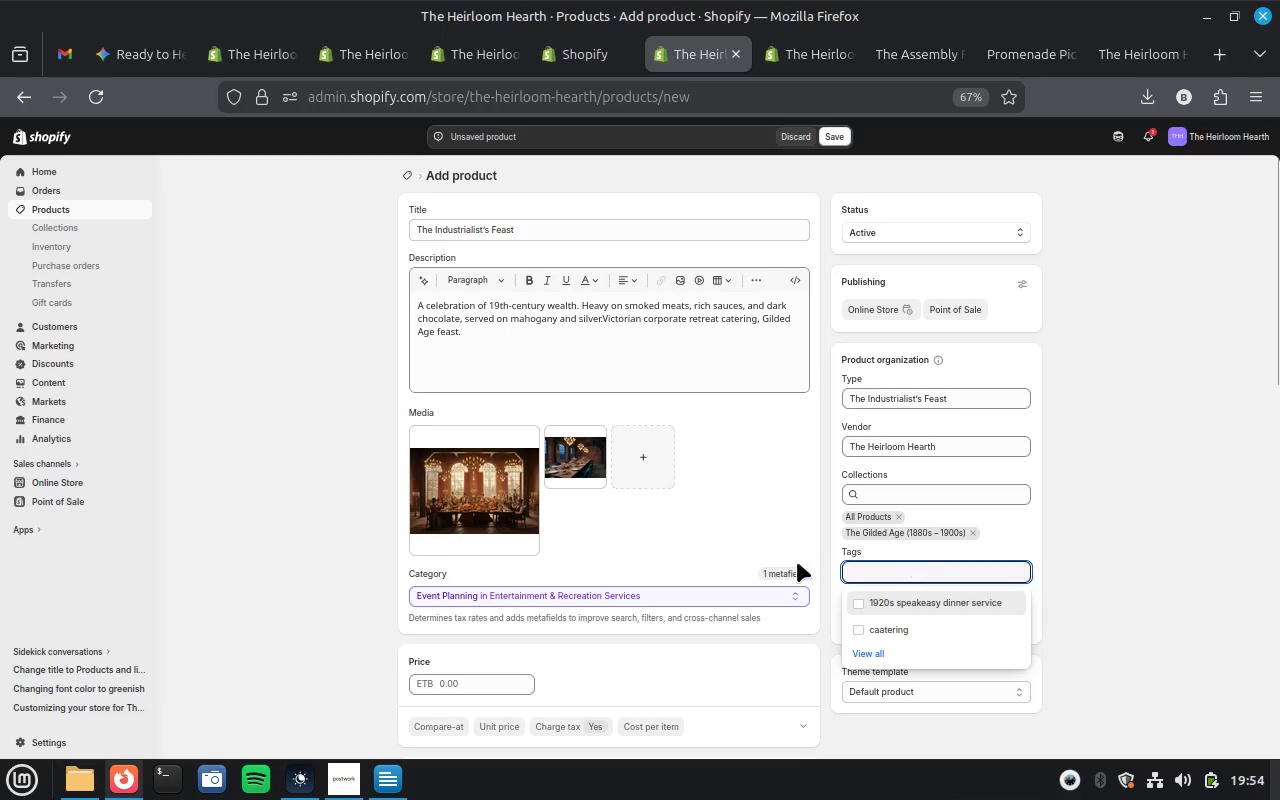 
scroll: coordinate [797, 562], scroll_direction: down, amount: 1.0
 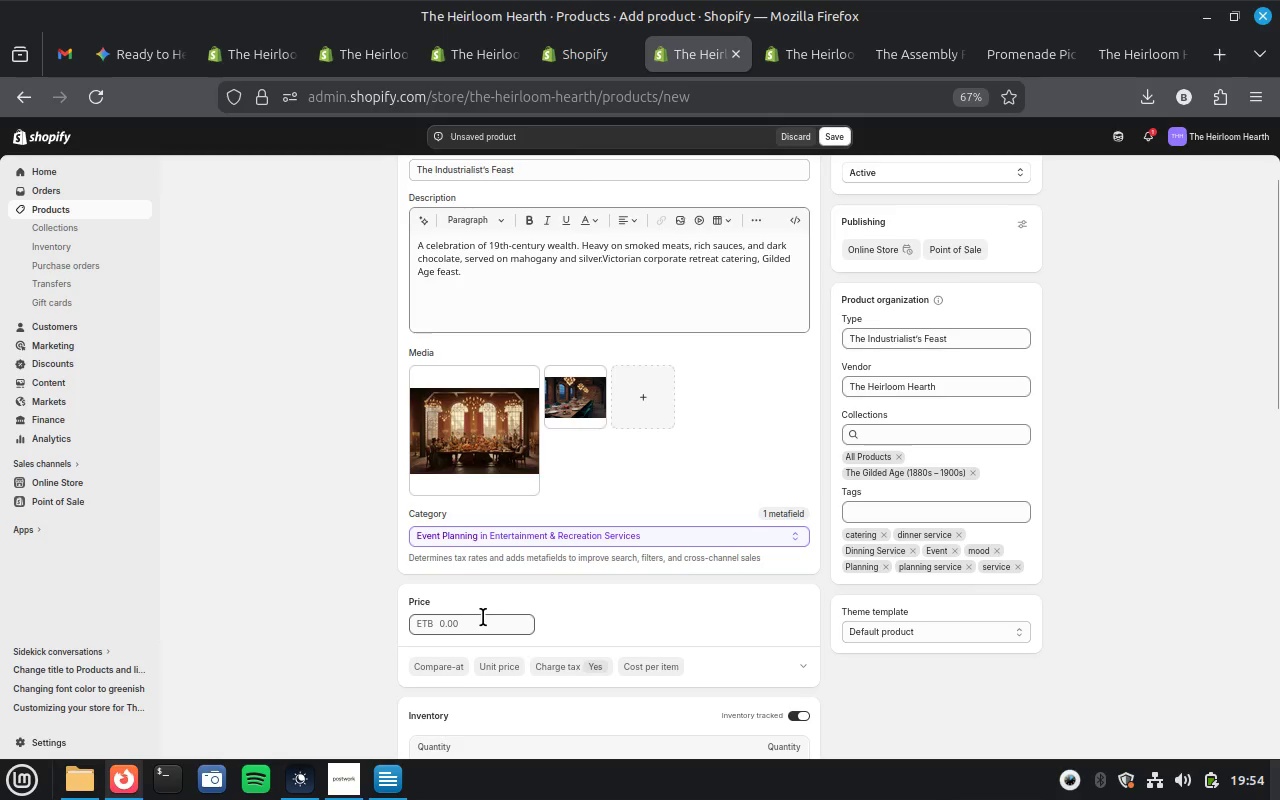 
left_click([479, 624])
 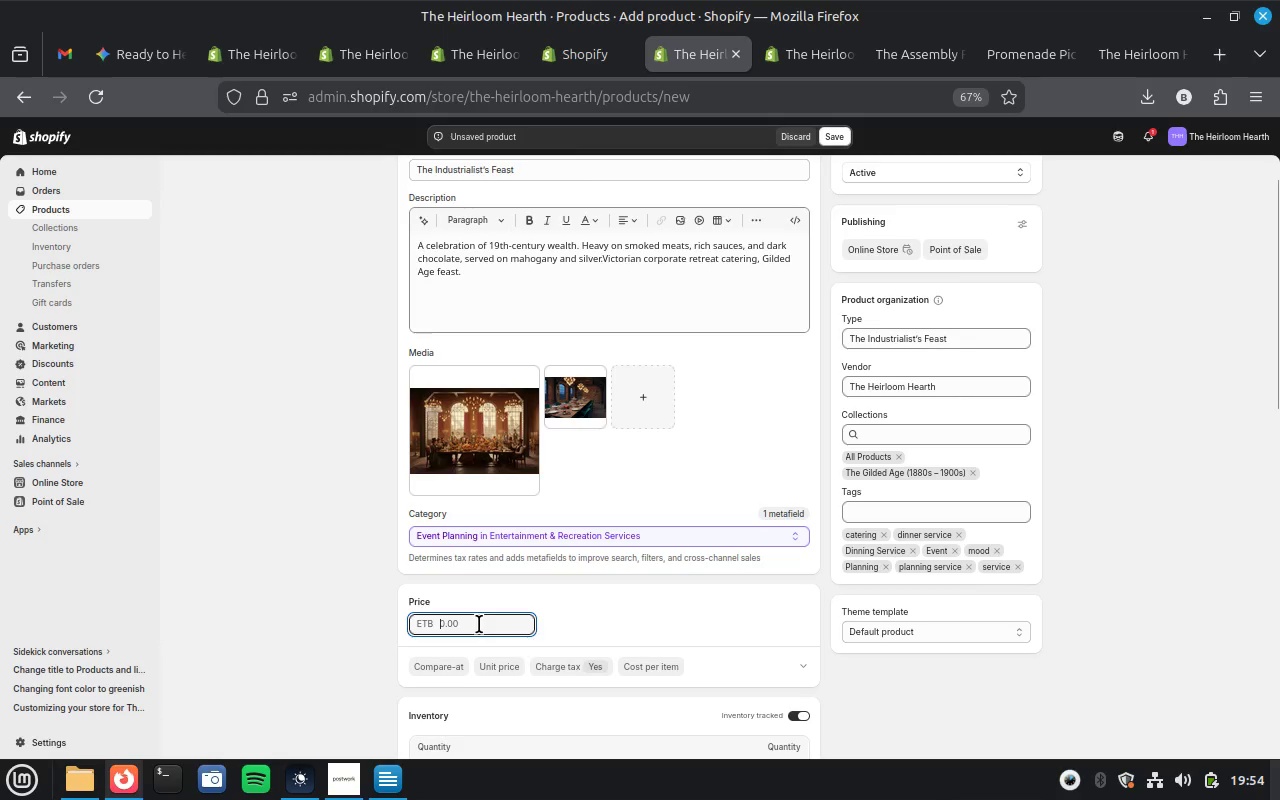 
type(199)
 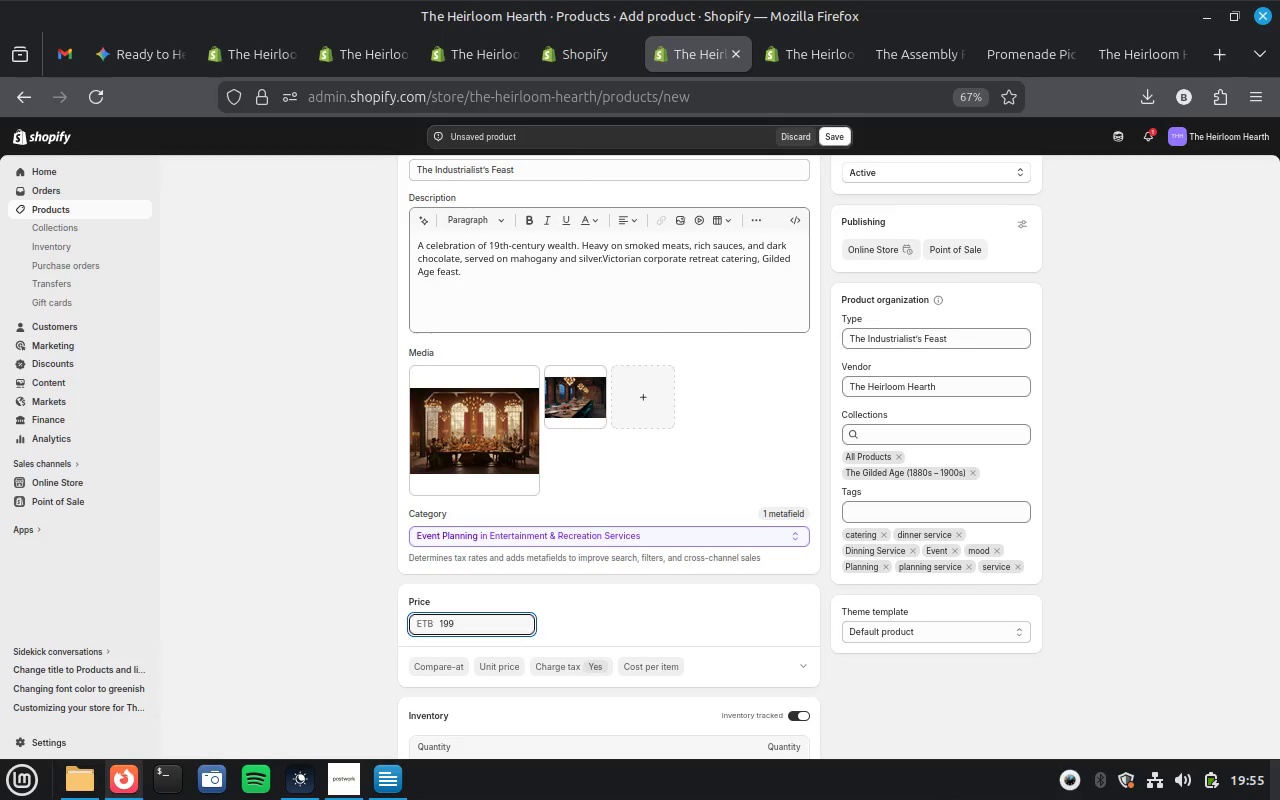 
type(9.99)
 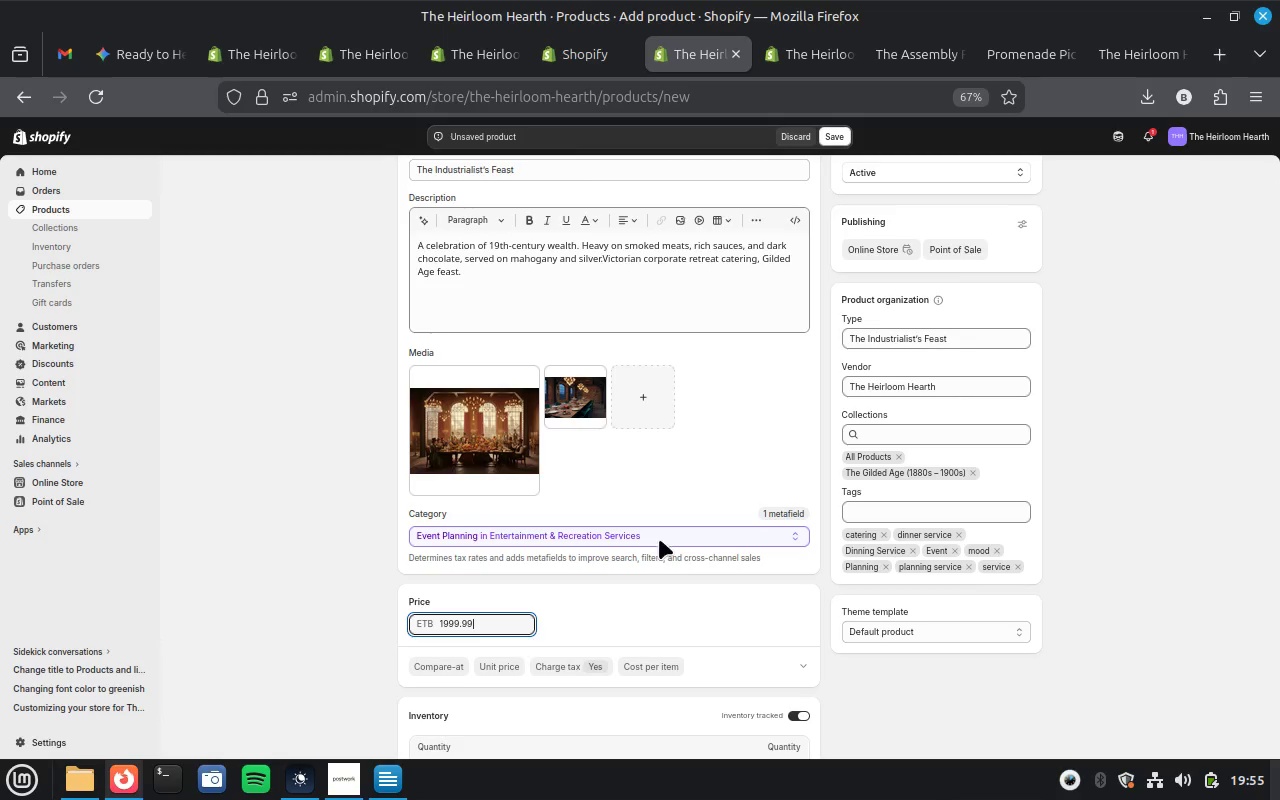 
scroll: coordinate [660, 539], scroll_direction: down, amount: 3.0
 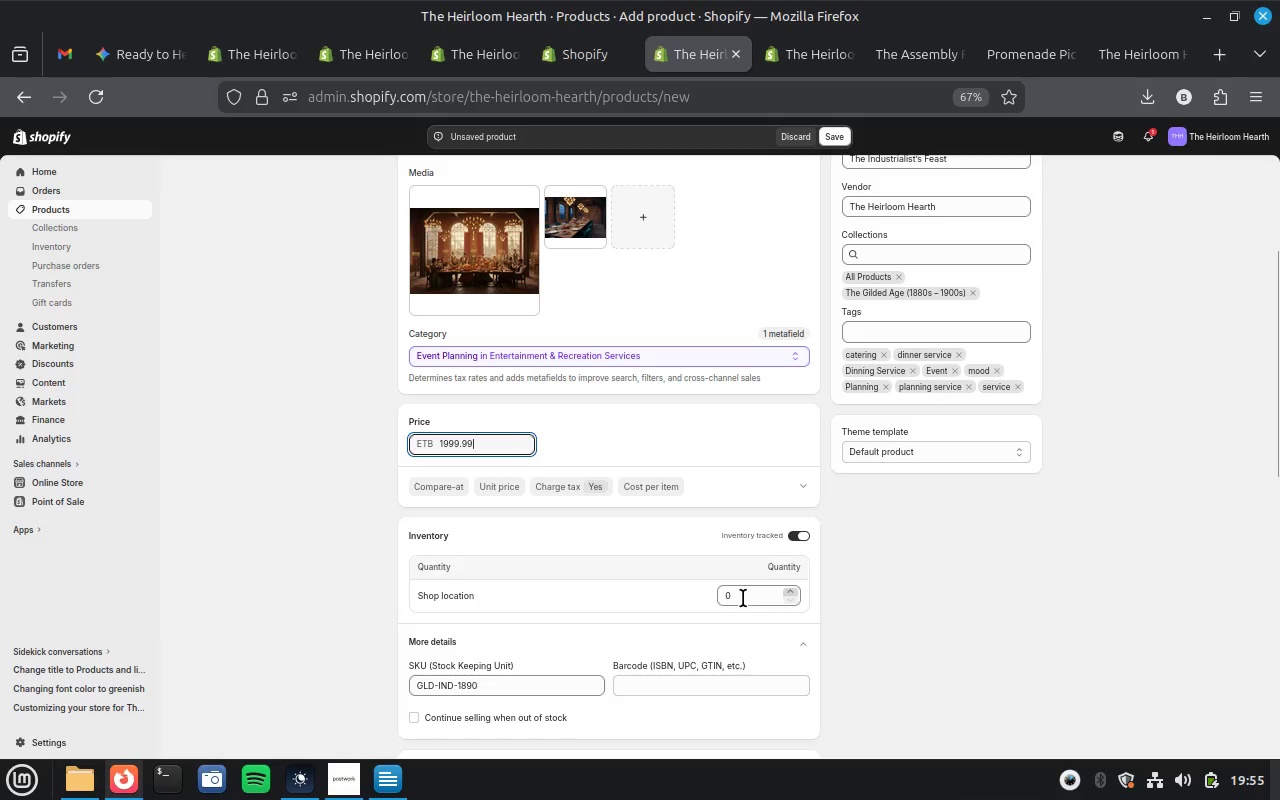 
left_click([743, 598])
 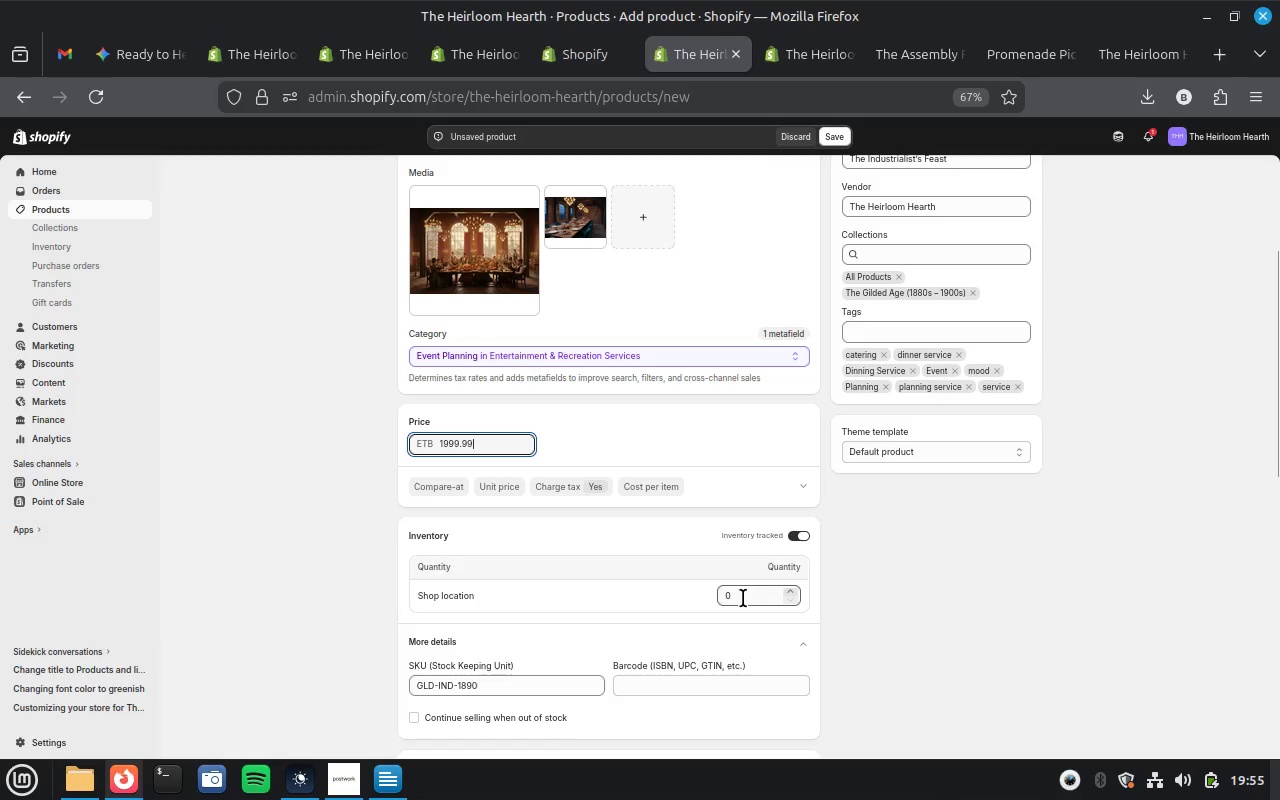 
type(100)
 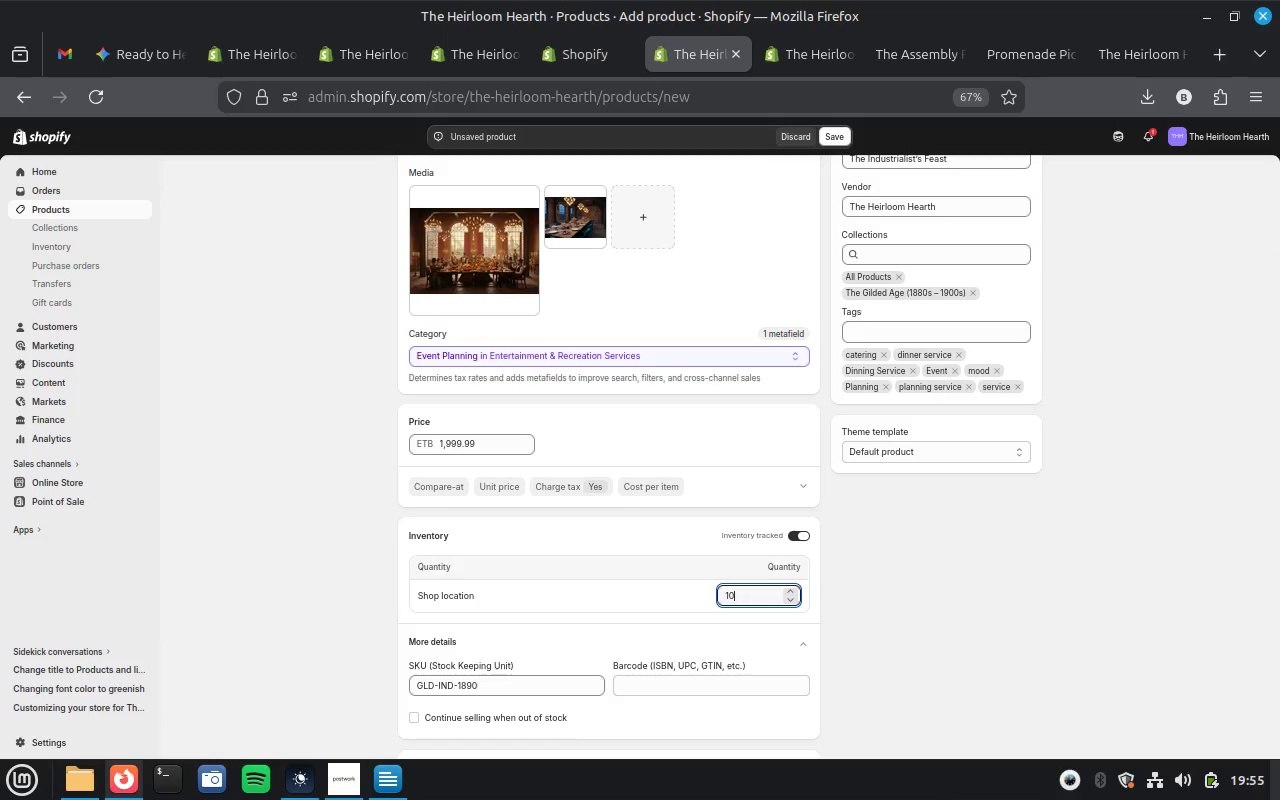 
scroll: coordinate [629, 548], scroll_direction: down, amount: 4.0
 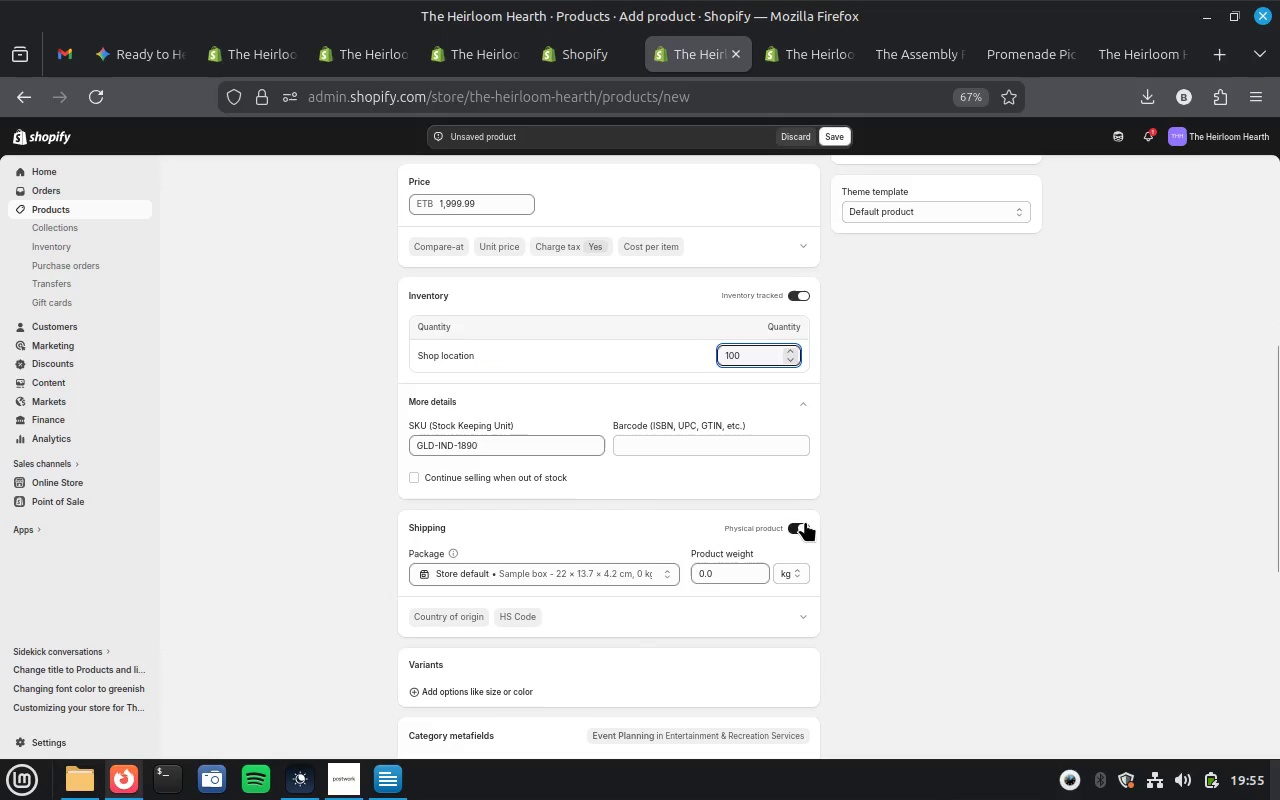 
left_click([799, 527])
 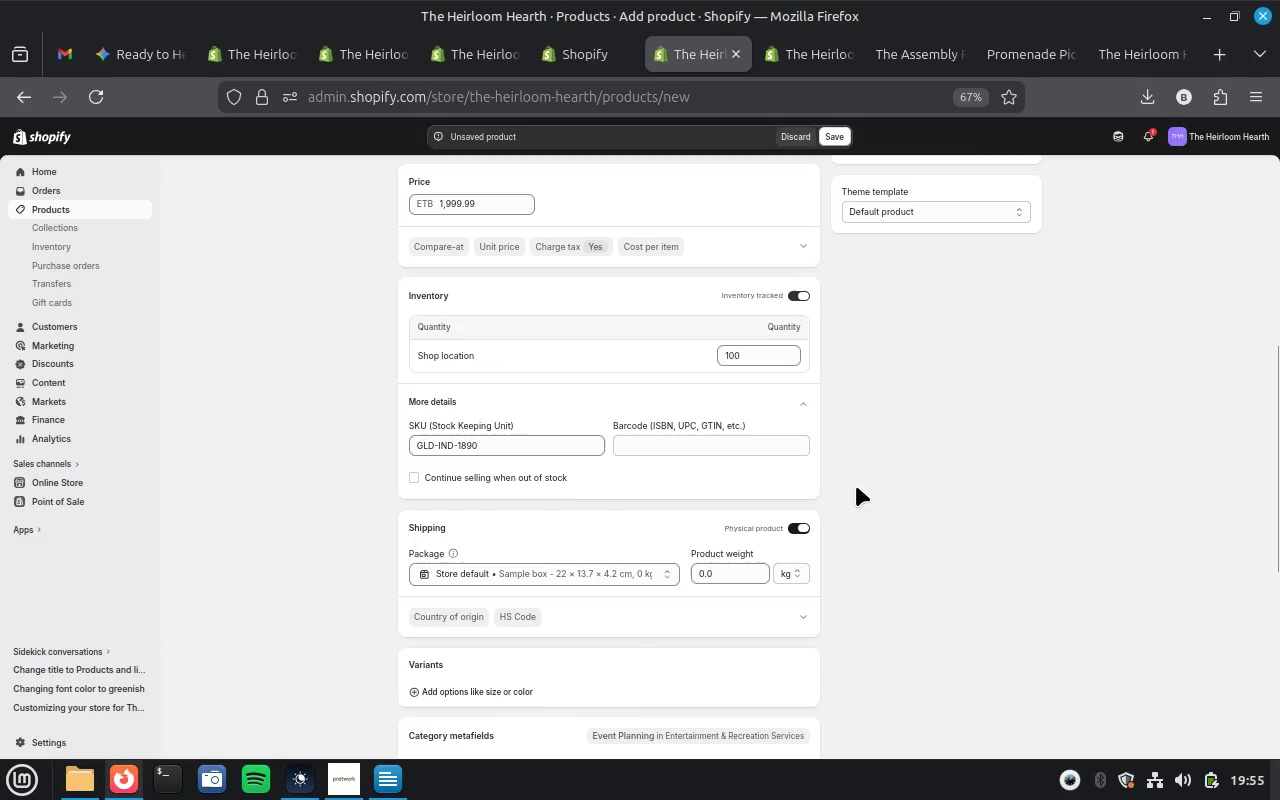 
scroll: coordinate [856, 486], scroll_direction: up, amount: 6.0
 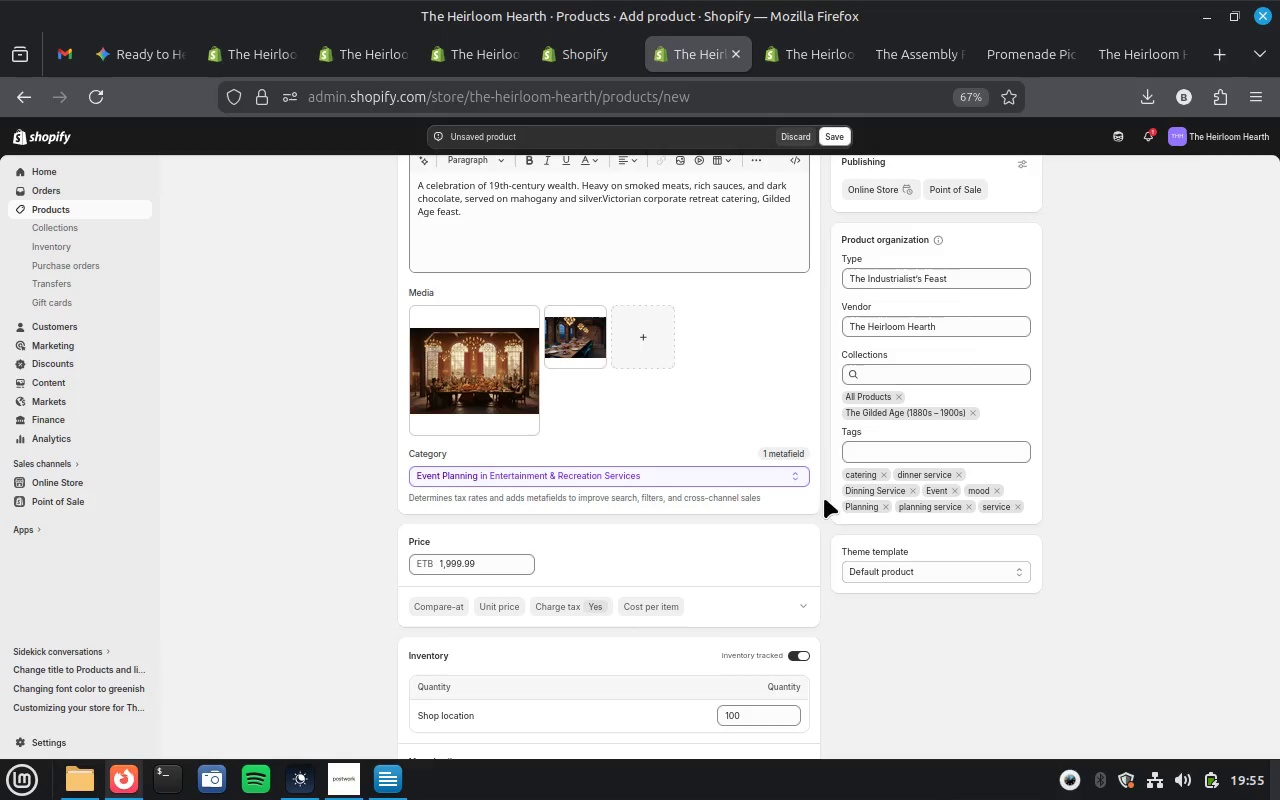 
scroll: coordinate [751, 530], scroll_direction: down, amount: 6.0
 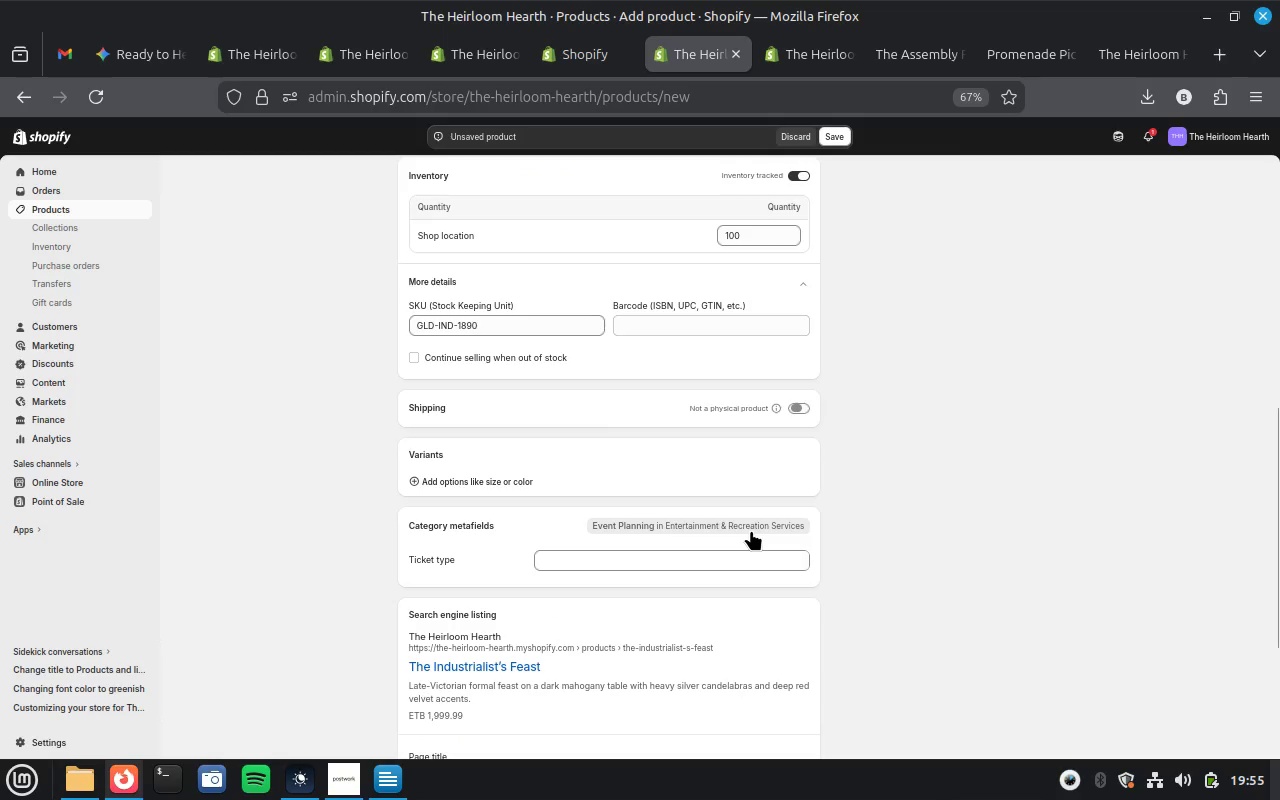 
left_click([752, 521])
 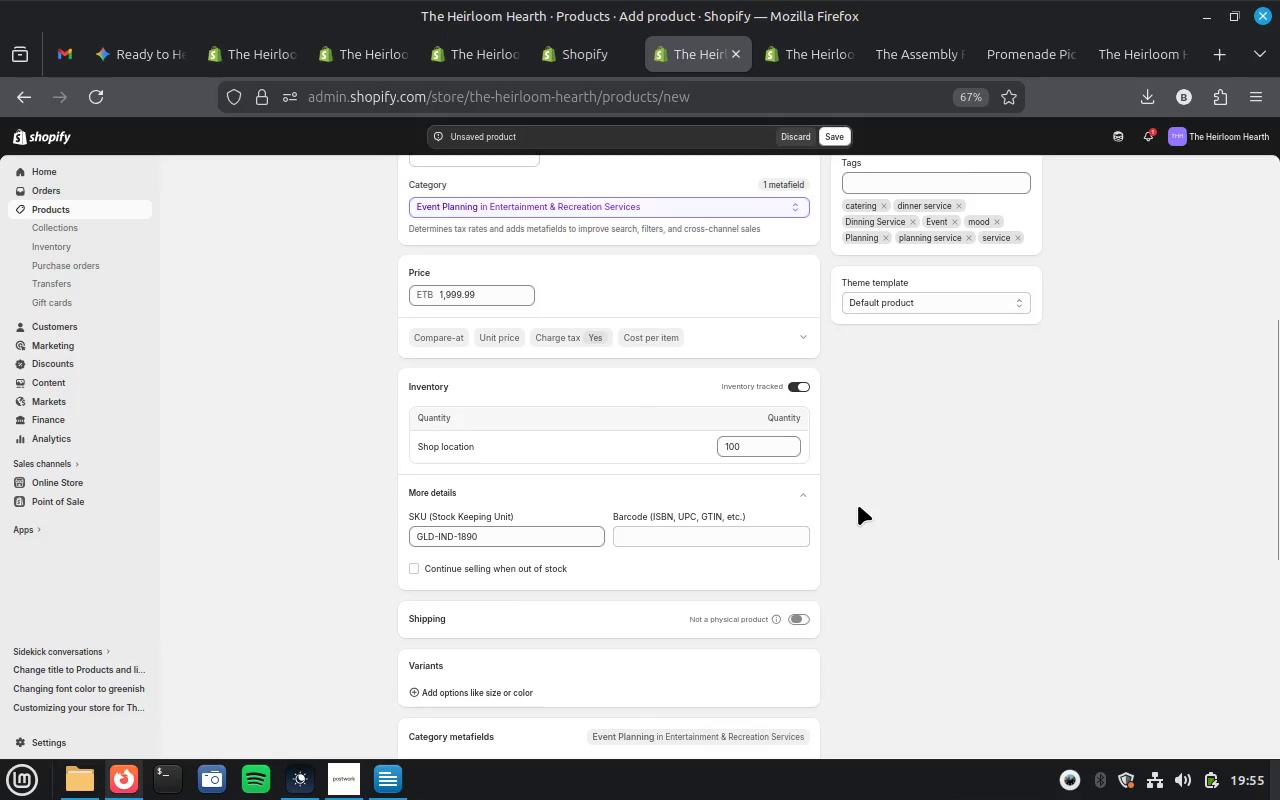 
scroll: coordinate [856, 506], scroll_direction: up, amount: 3.0
 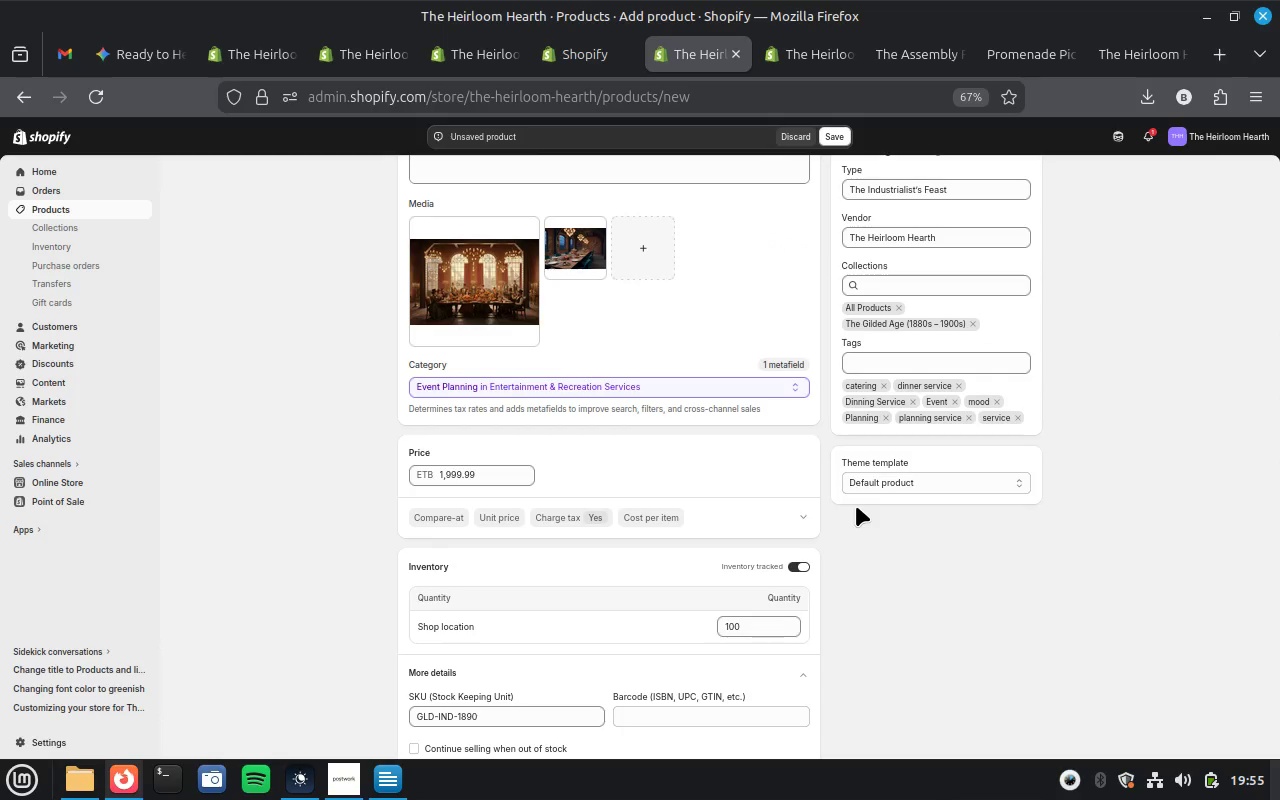 
scroll: coordinate [847, 509], scroll_direction: down, amount: 7.0
 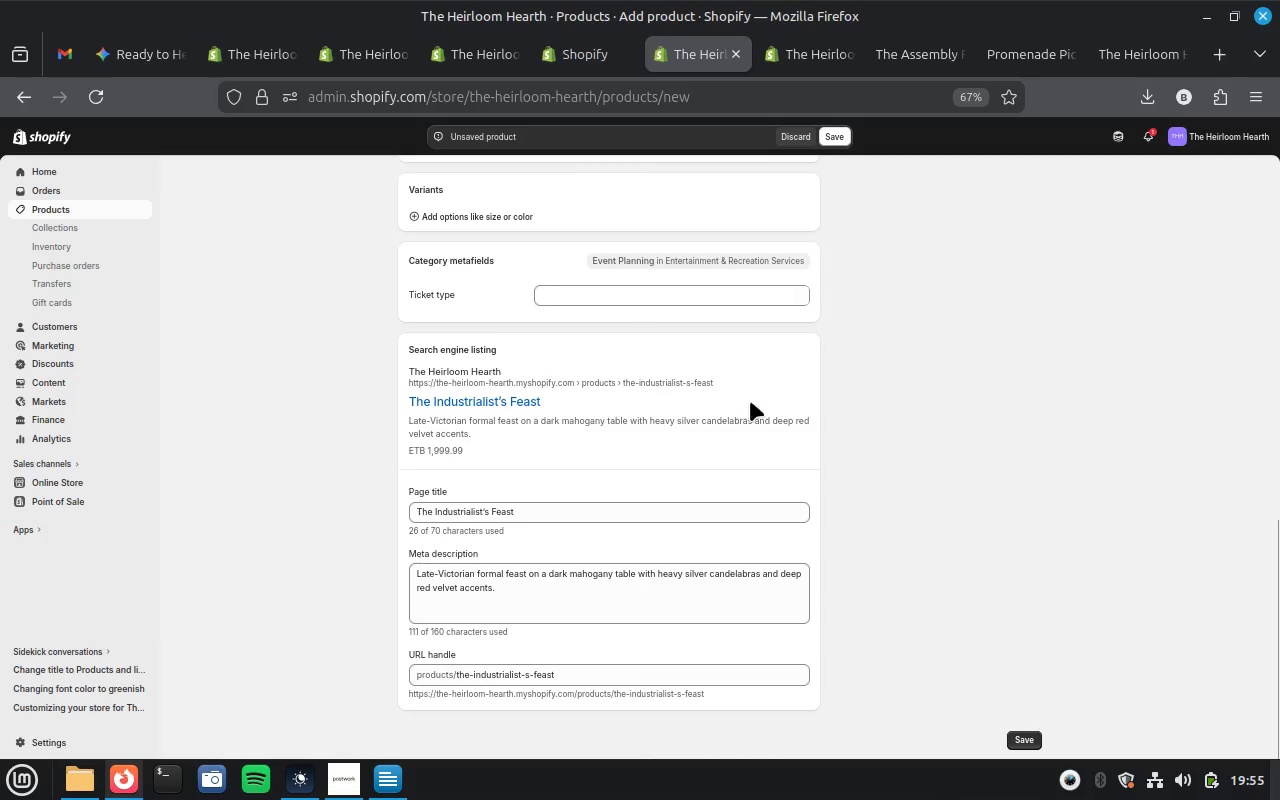 
left_click([681, 296])
 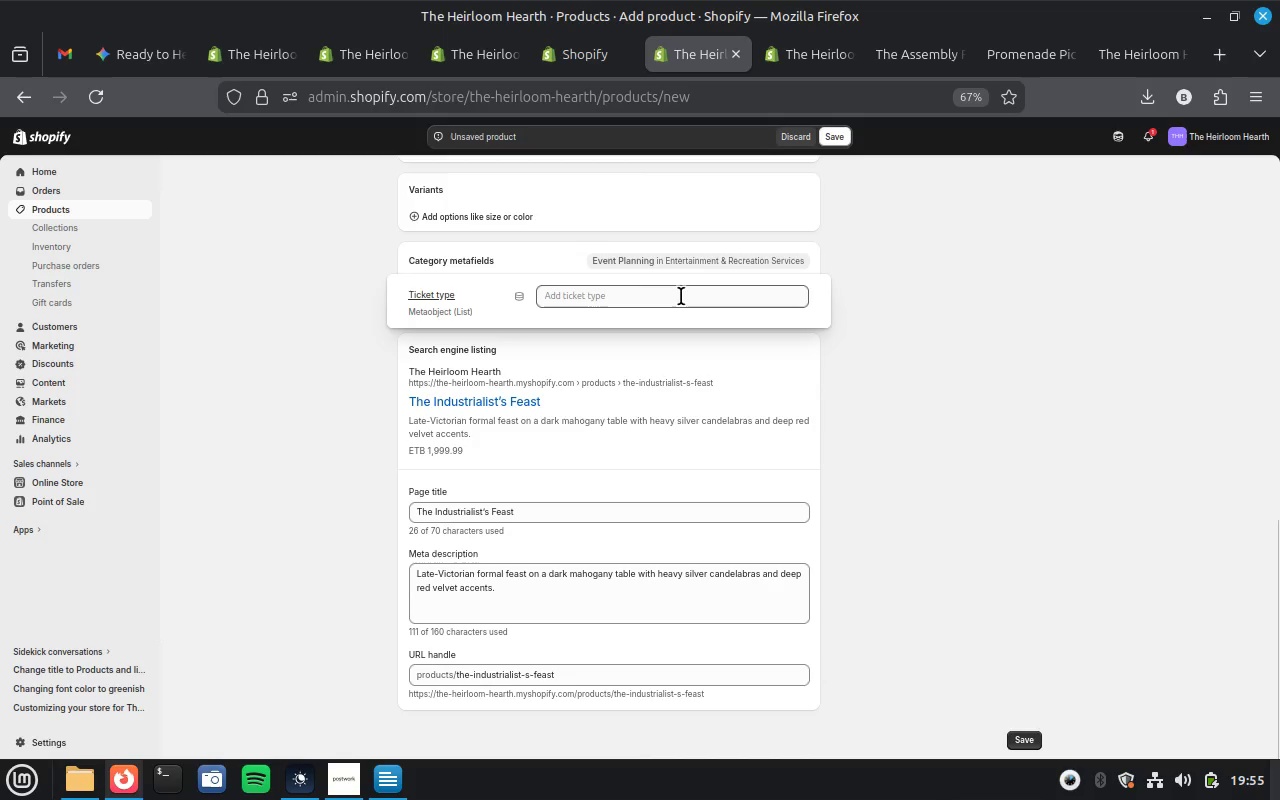 
left_click([681, 296])
 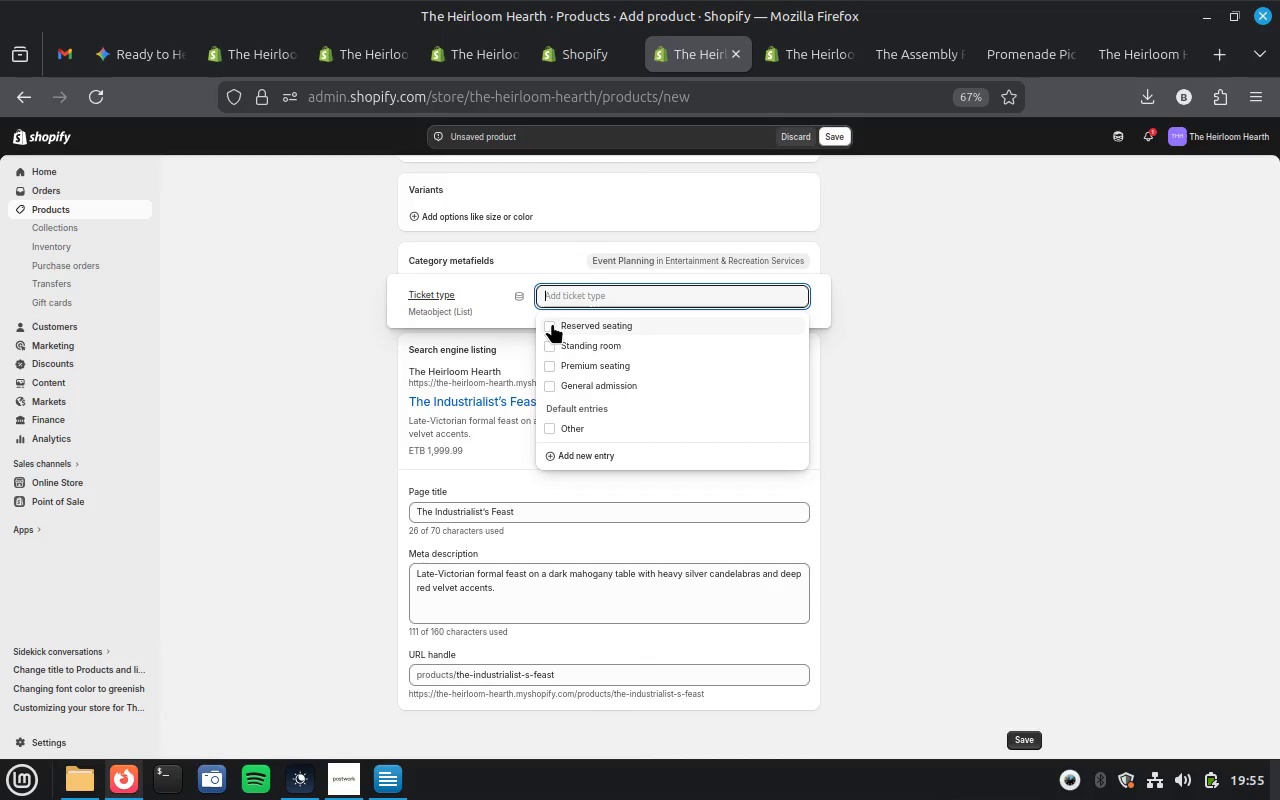 
left_click([552, 323])
 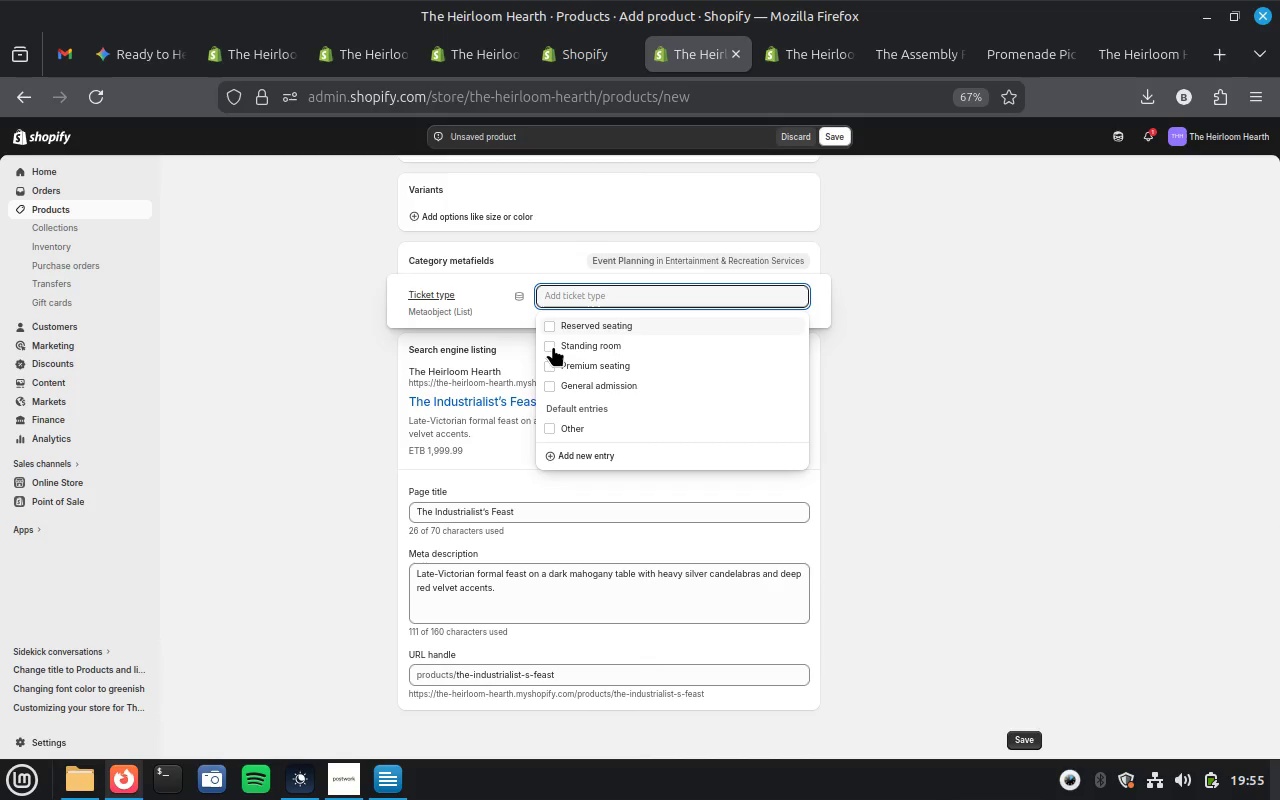 
left_click([553, 346])
 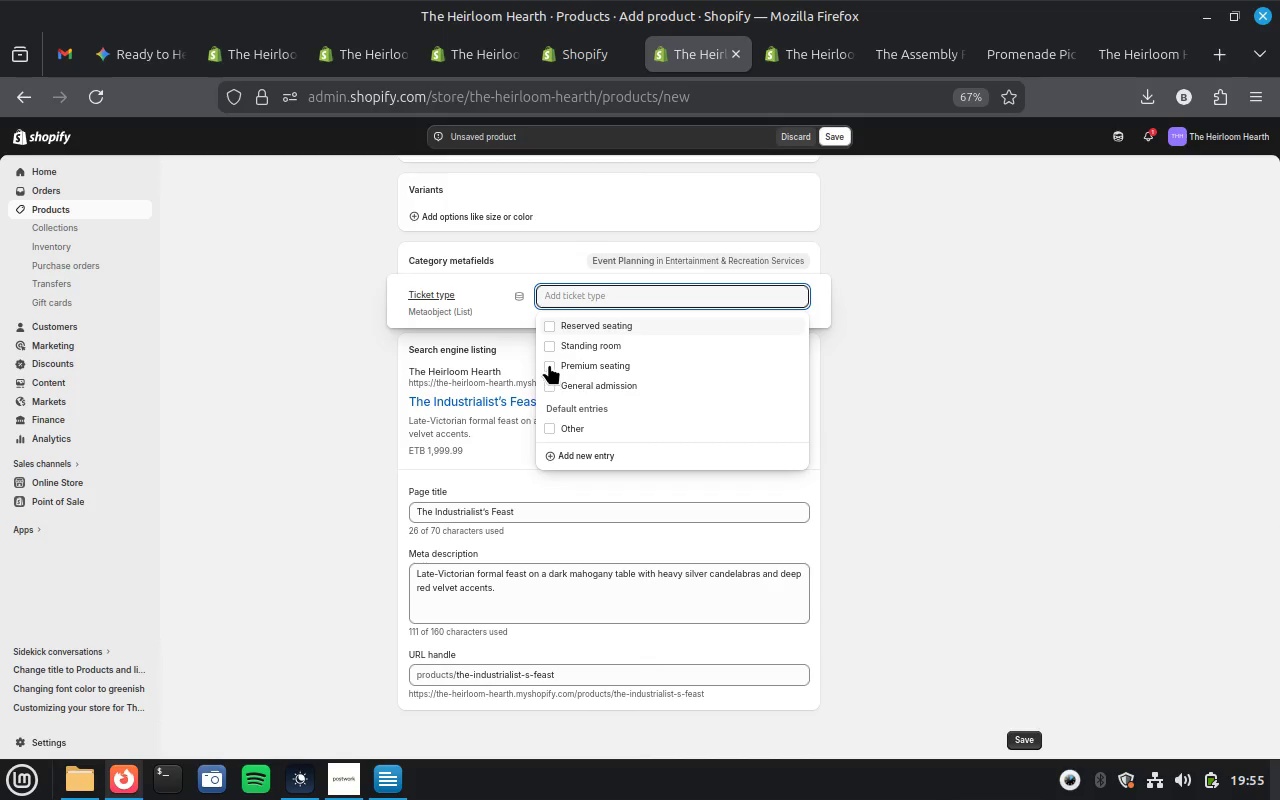 
left_click([549, 364])
 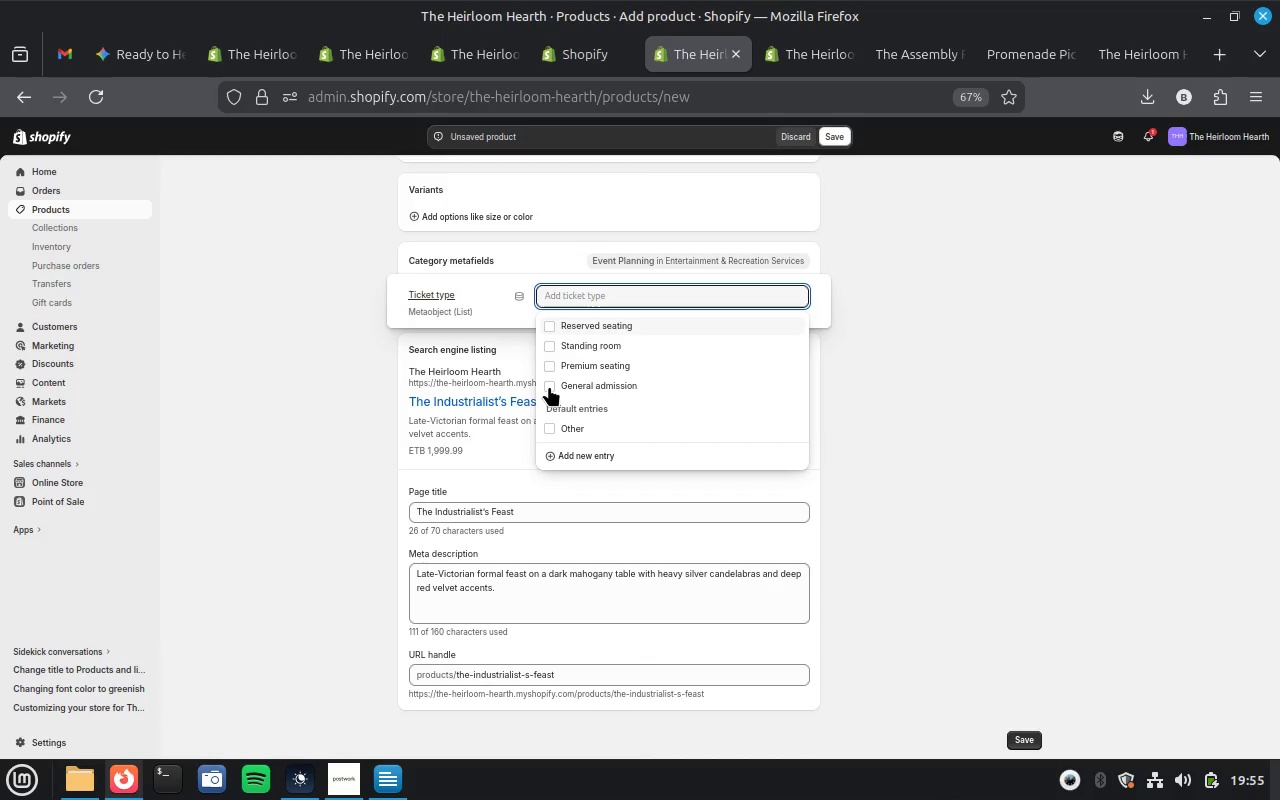 
left_click([549, 386])
 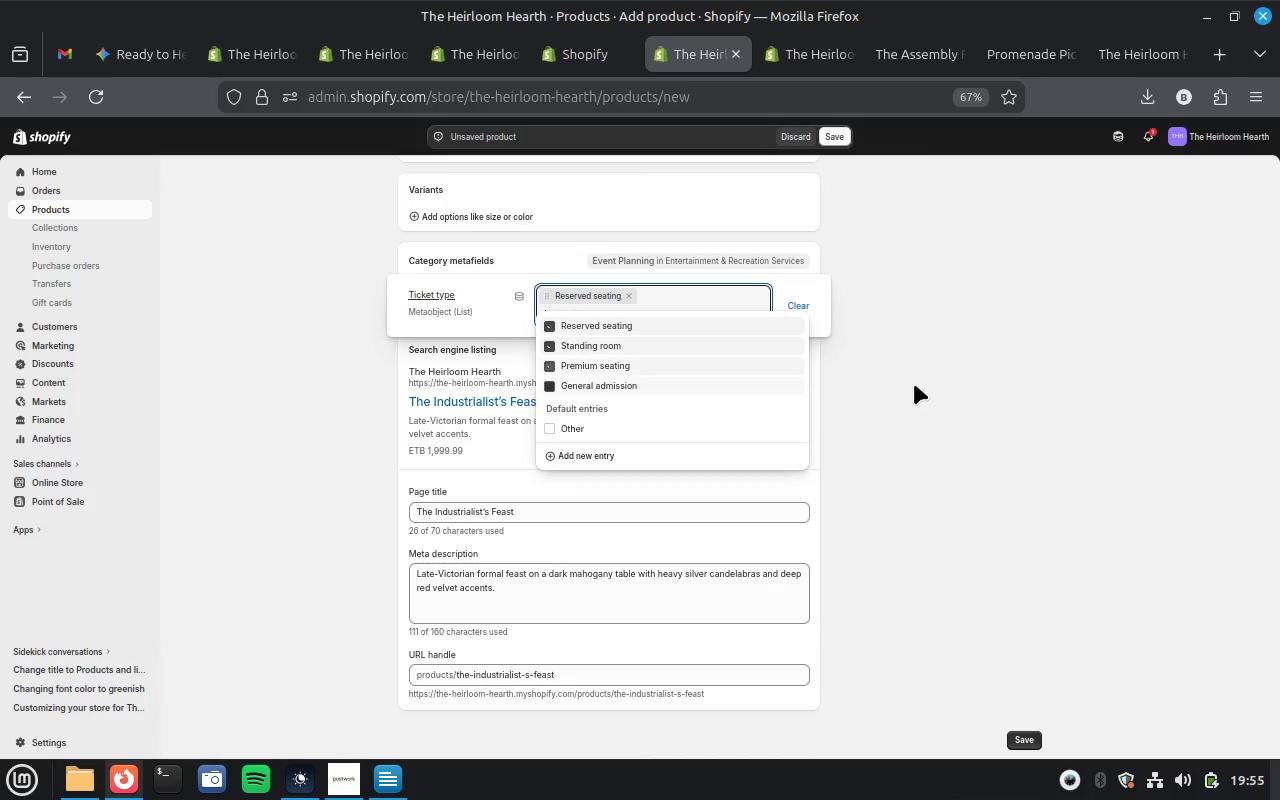 
left_click([914, 384])
 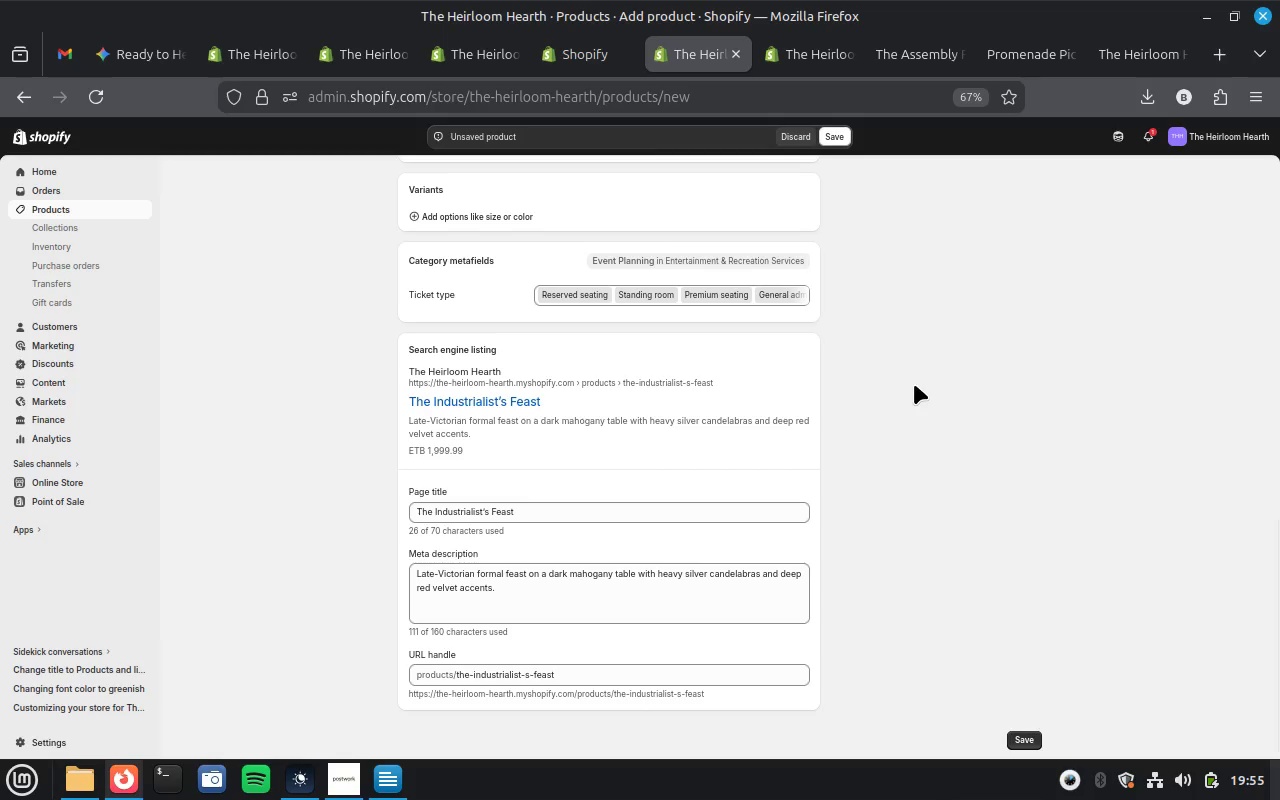 
scroll: coordinate [914, 384], scroll_direction: up, amount: 21.0
 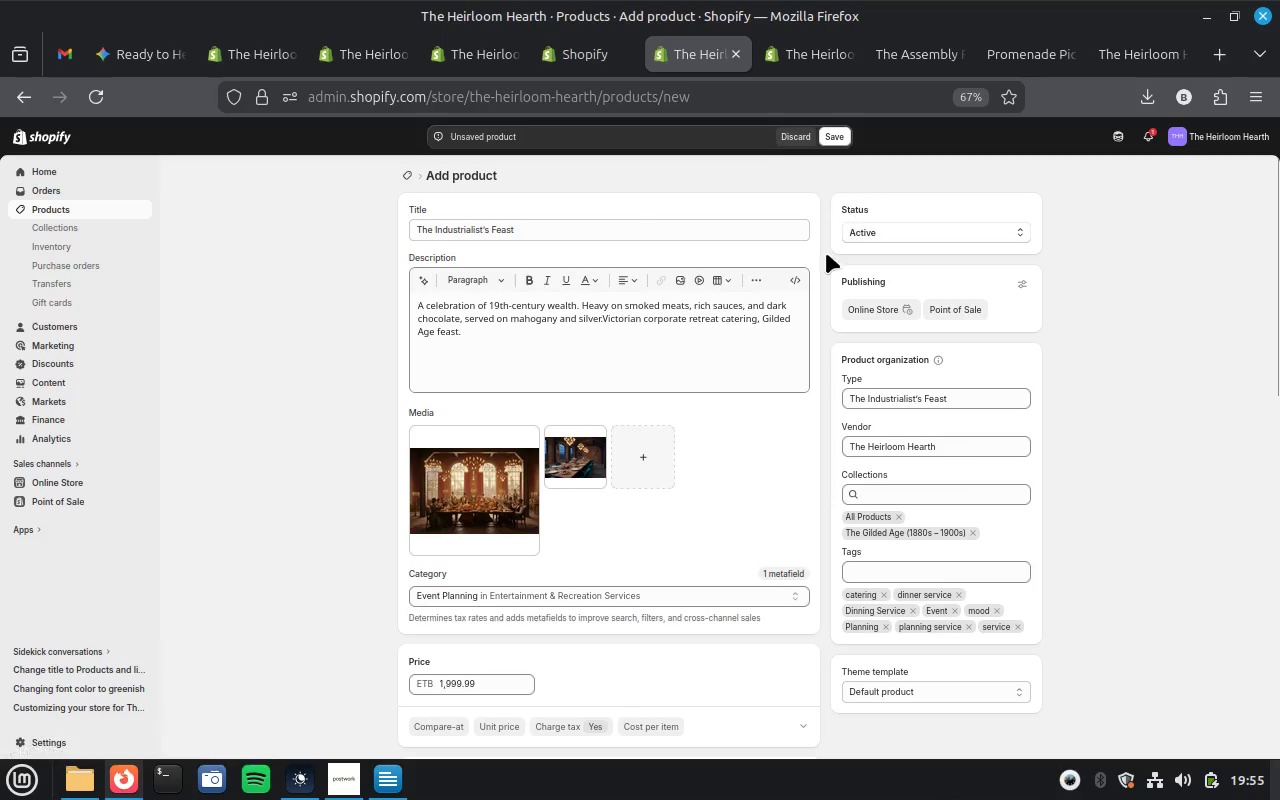 
scroll: coordinate [714, 434], scroll_direction: down, amount: 18.0
 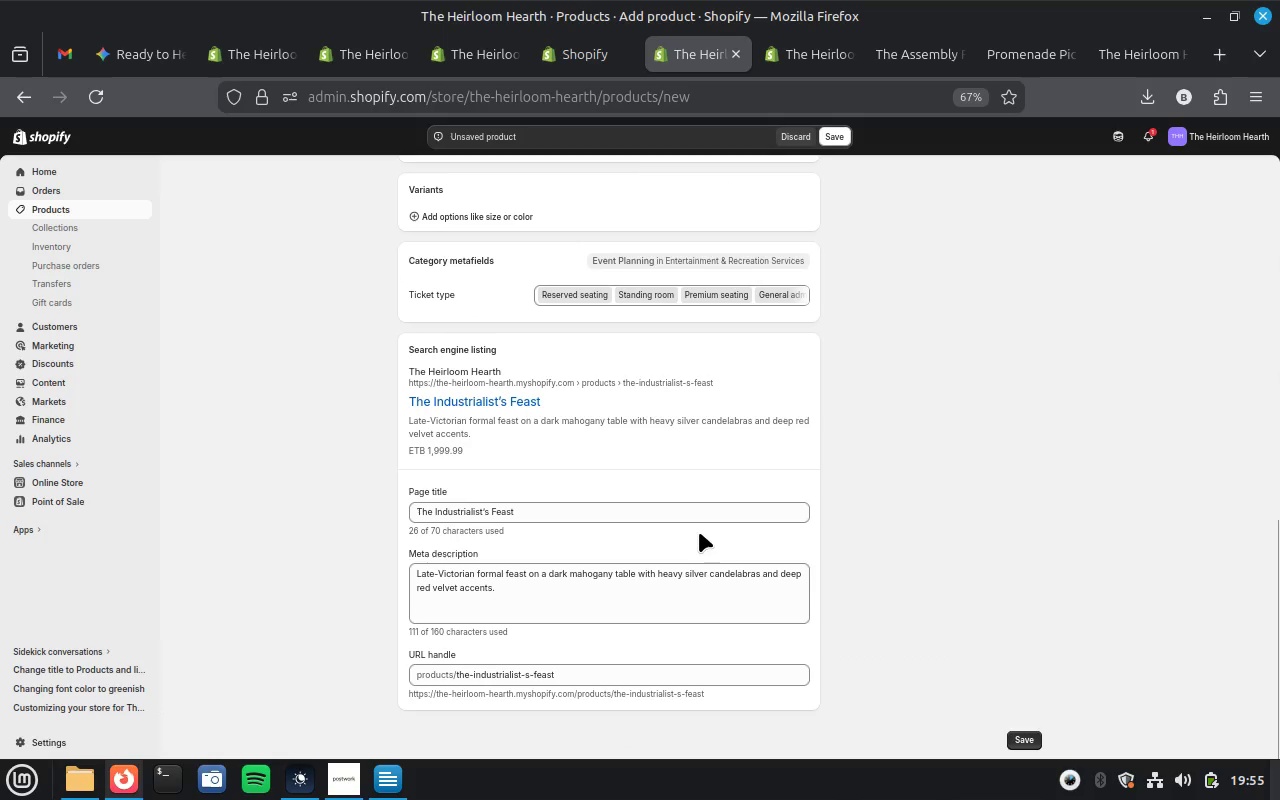 
left_click([639, 514])
 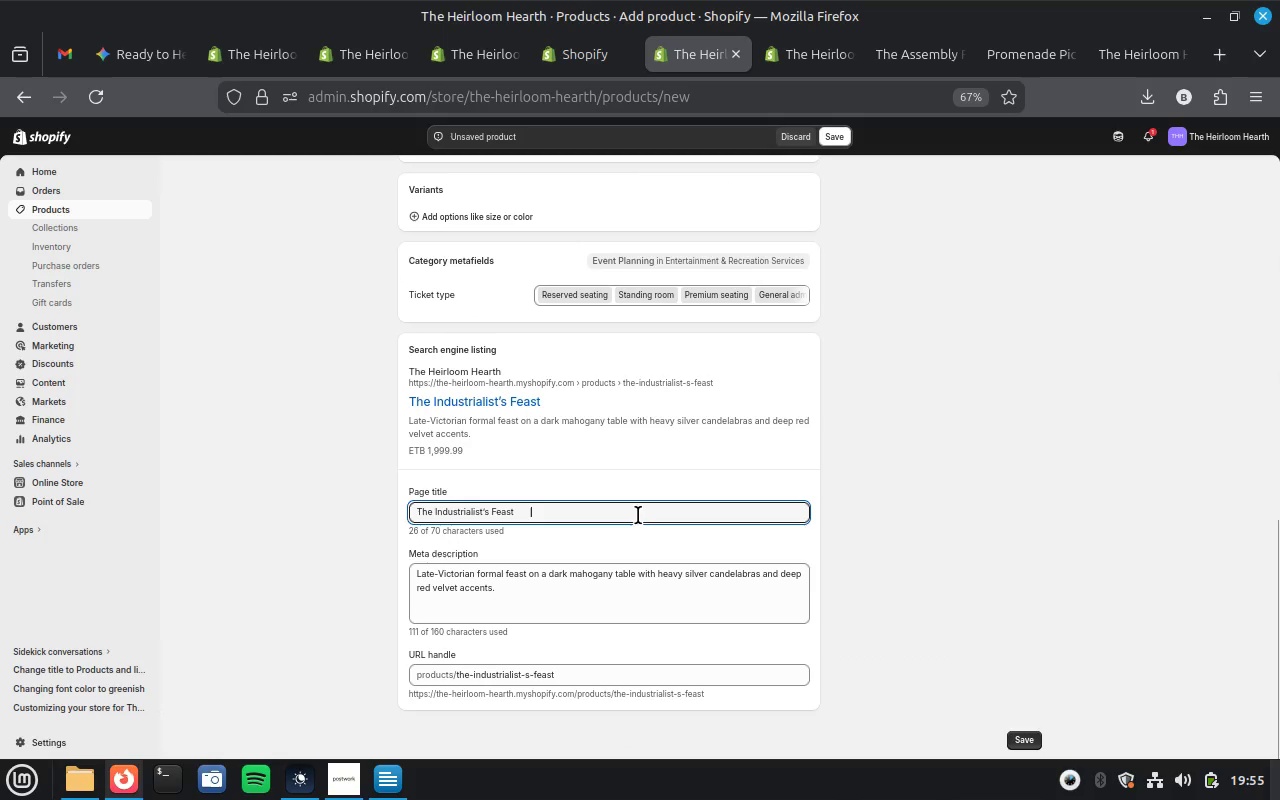 
key(Backspace)
type( | Event)
 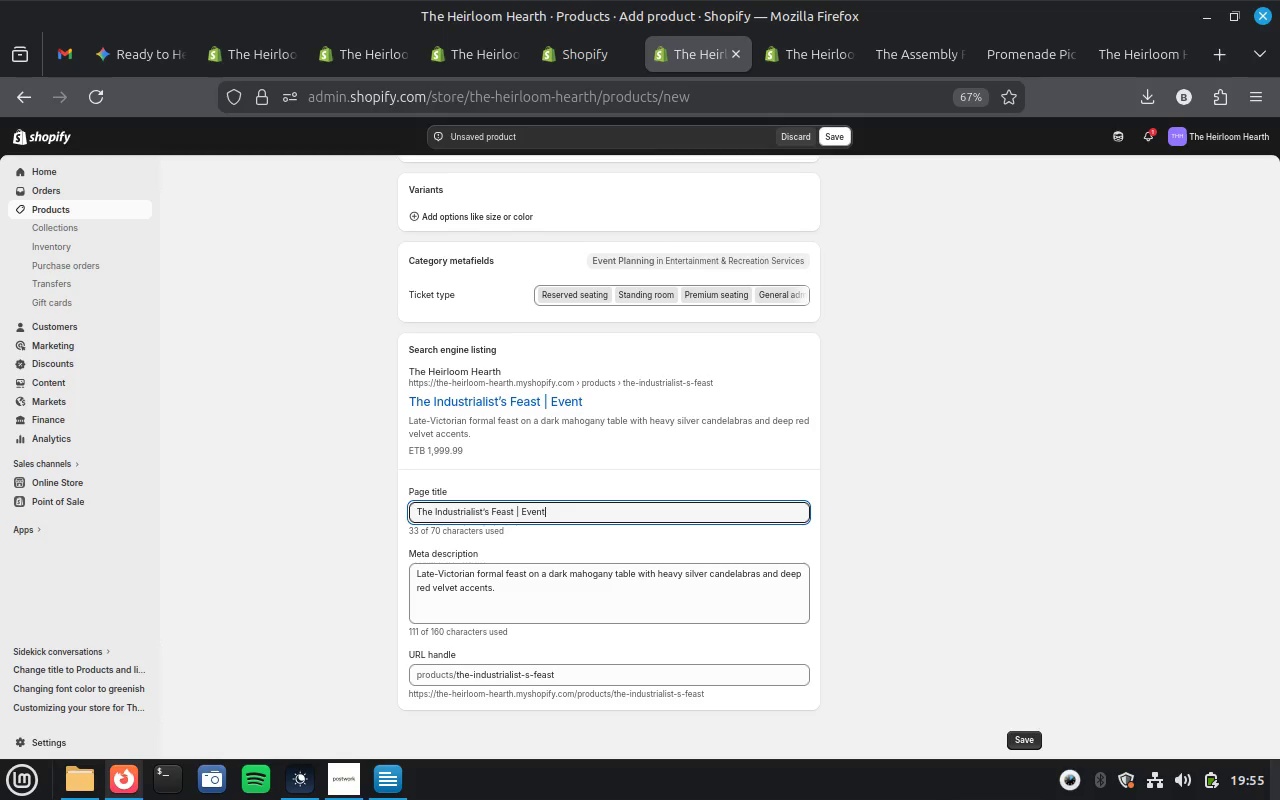 
left_click([840, 134])
 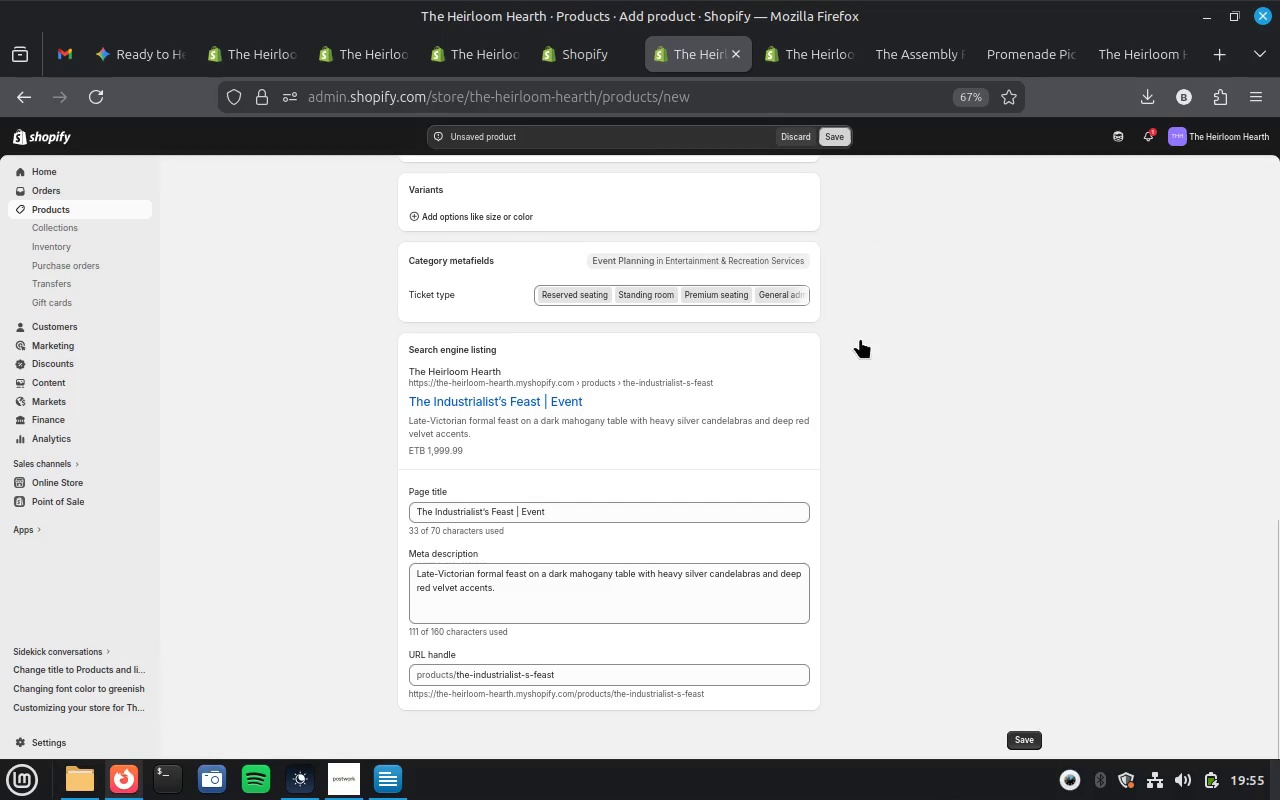 
scroll: coordinate [860, 339], scroll_direction: up, amount: 21.0
 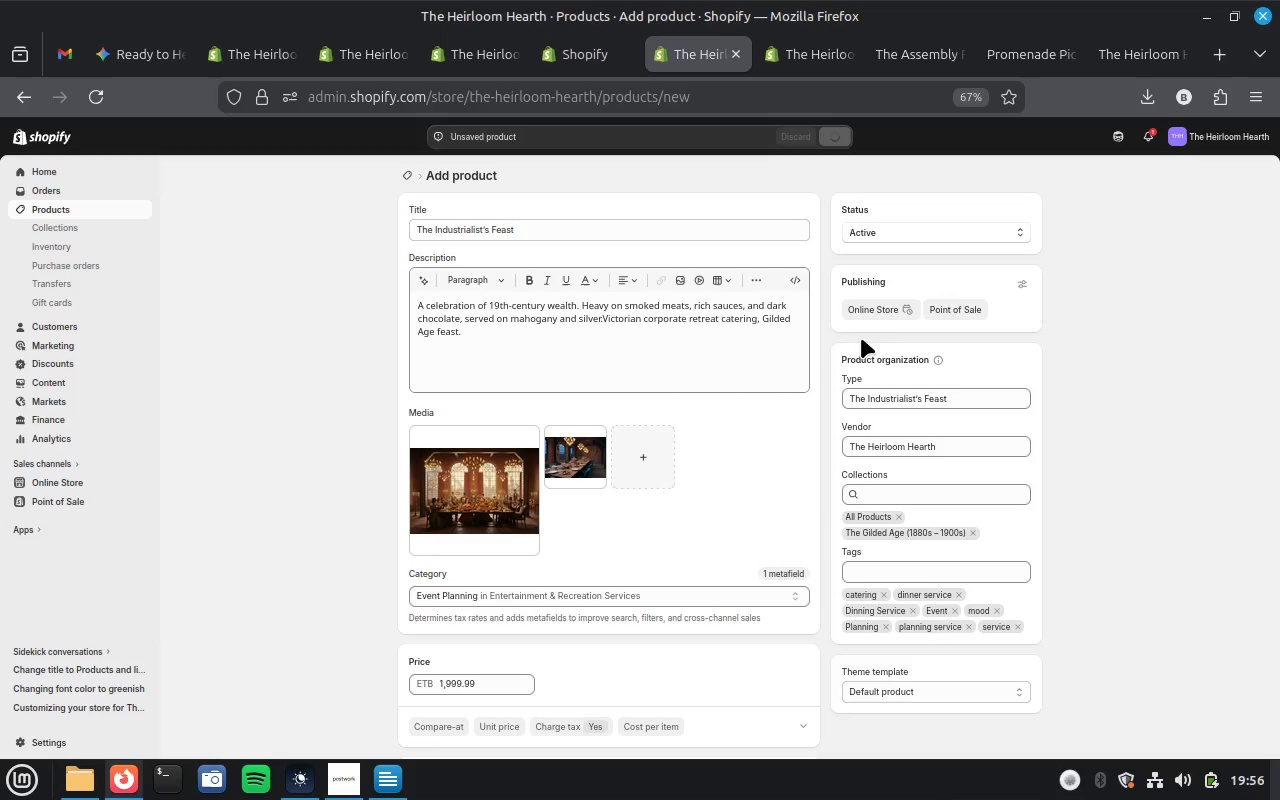 
wait(19.01)
 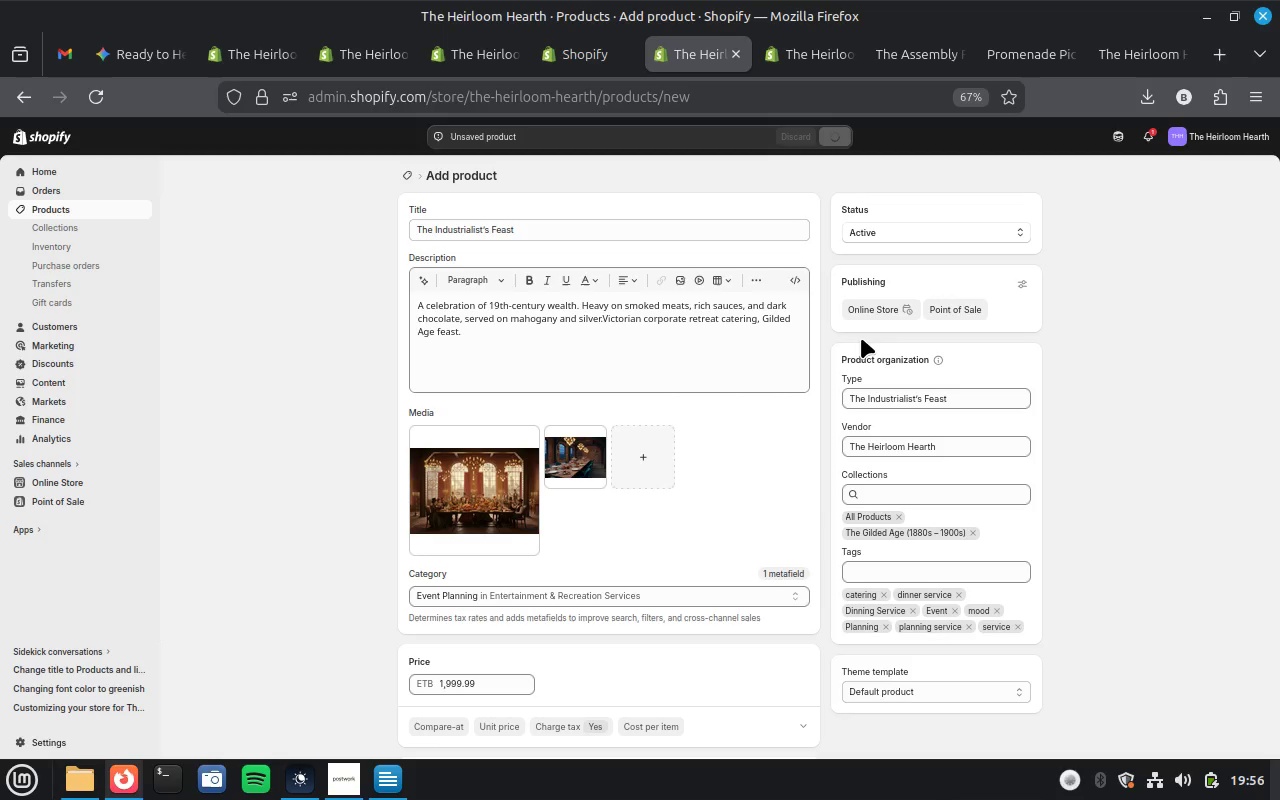 
left_click([809, 53])
 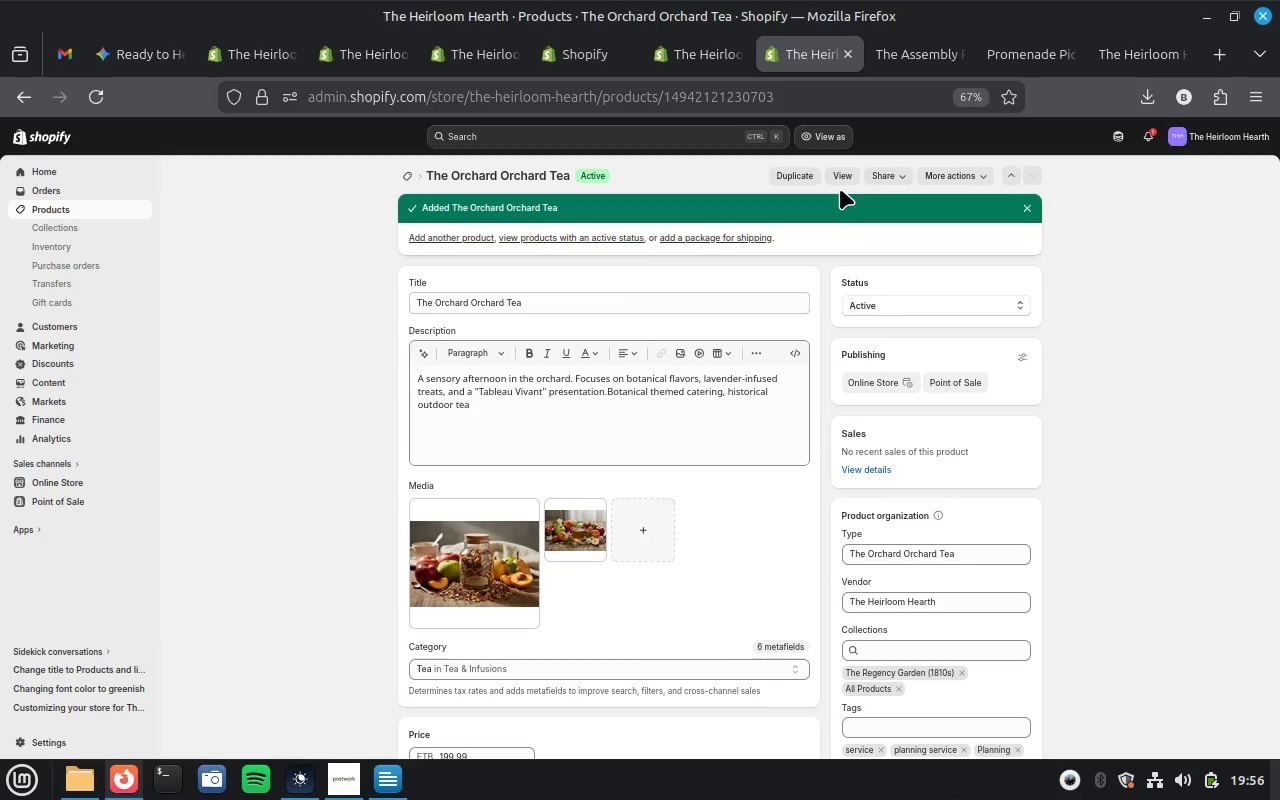 
wait(8.78)
 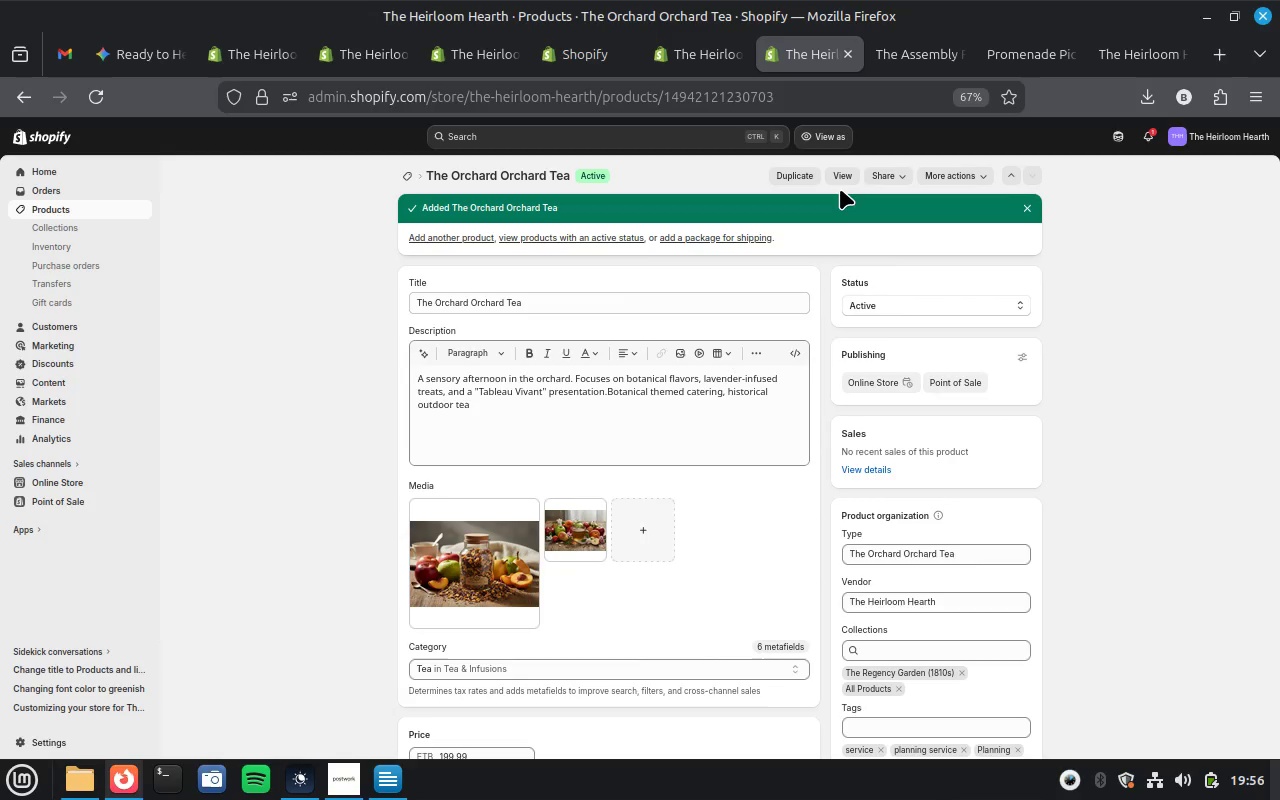 
left_click([918, 50])
 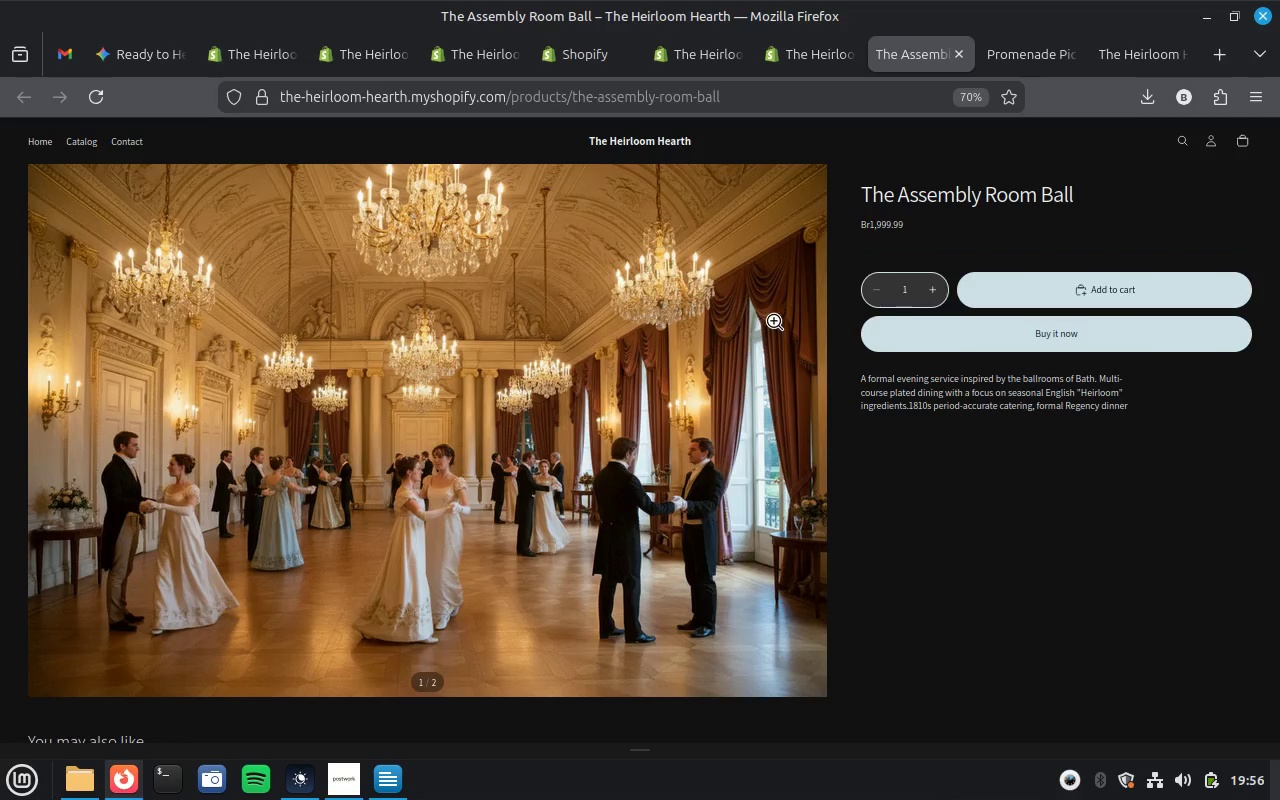 
scroll: coordinate [677, 430], scroll_direction: down, amount: 5.0
 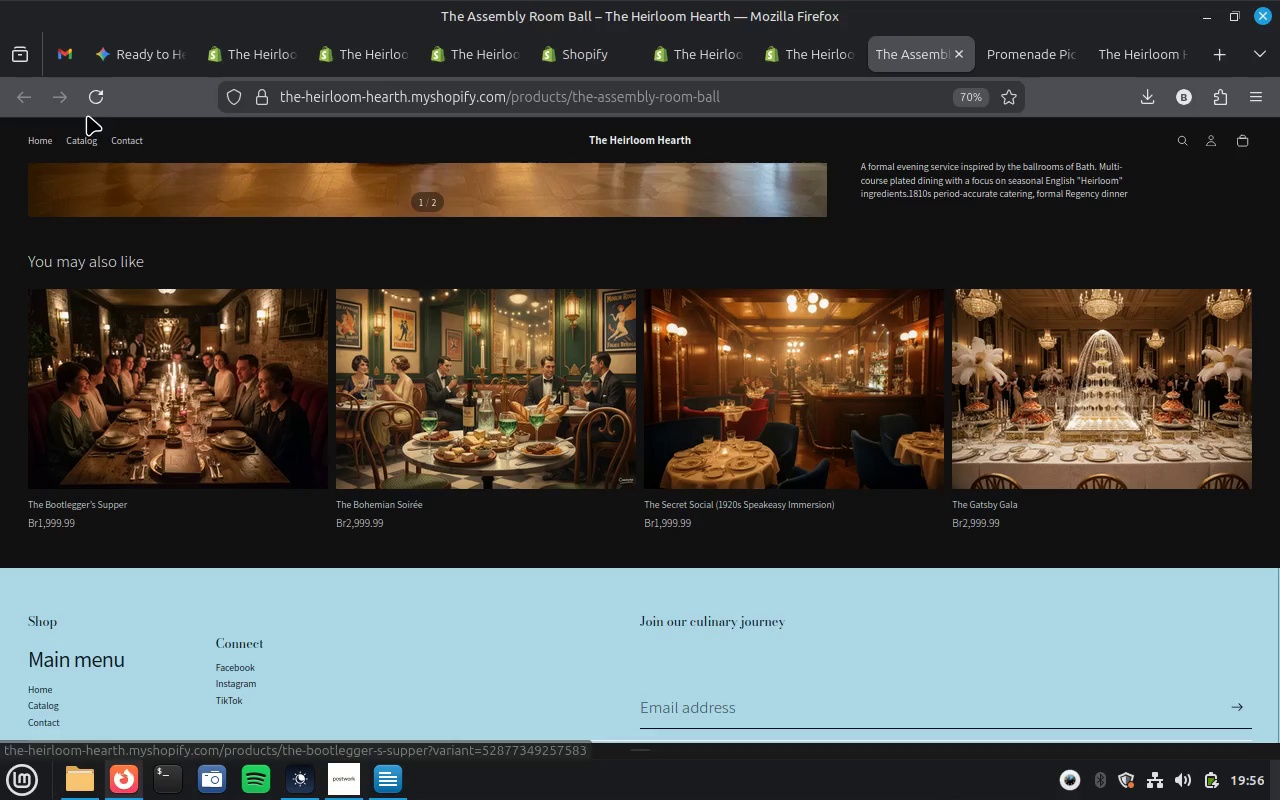 
left_click([88, 88])
 